 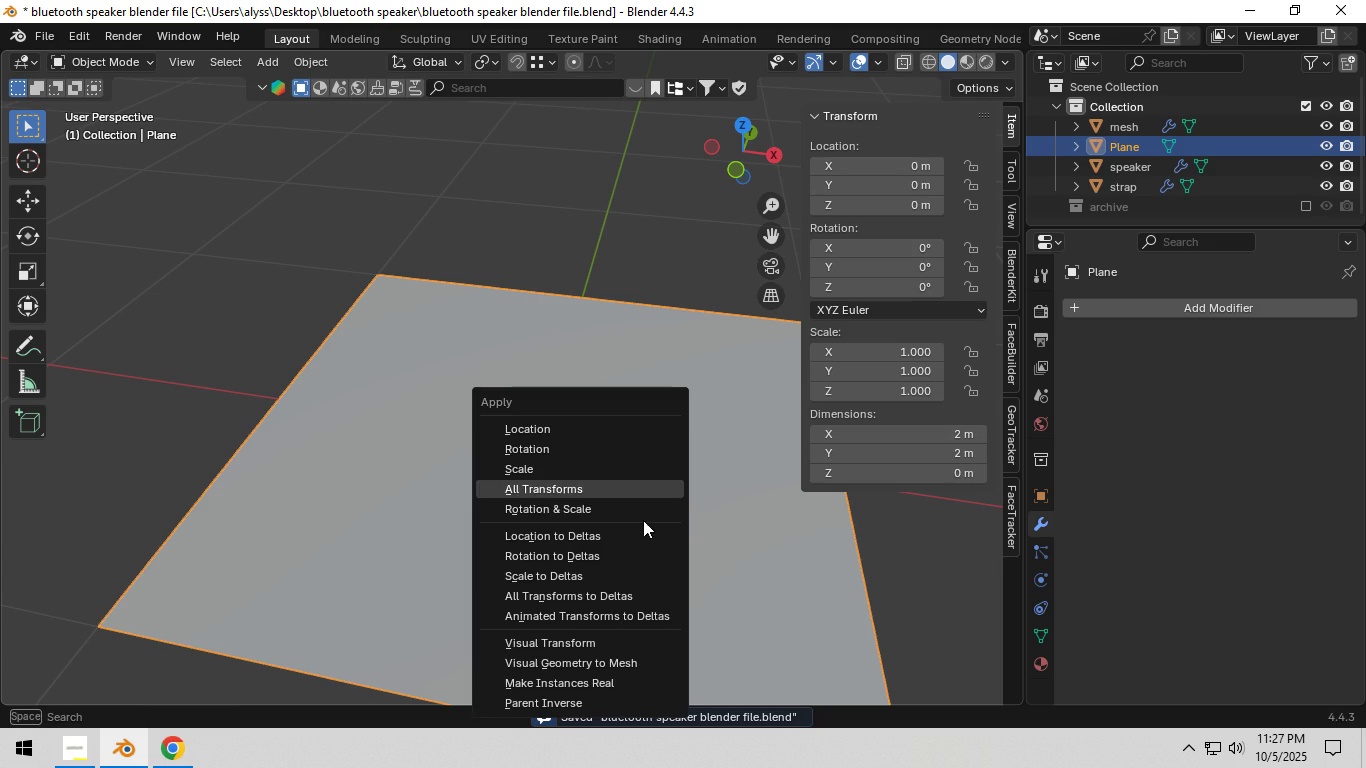 
left_click([584, 490])
 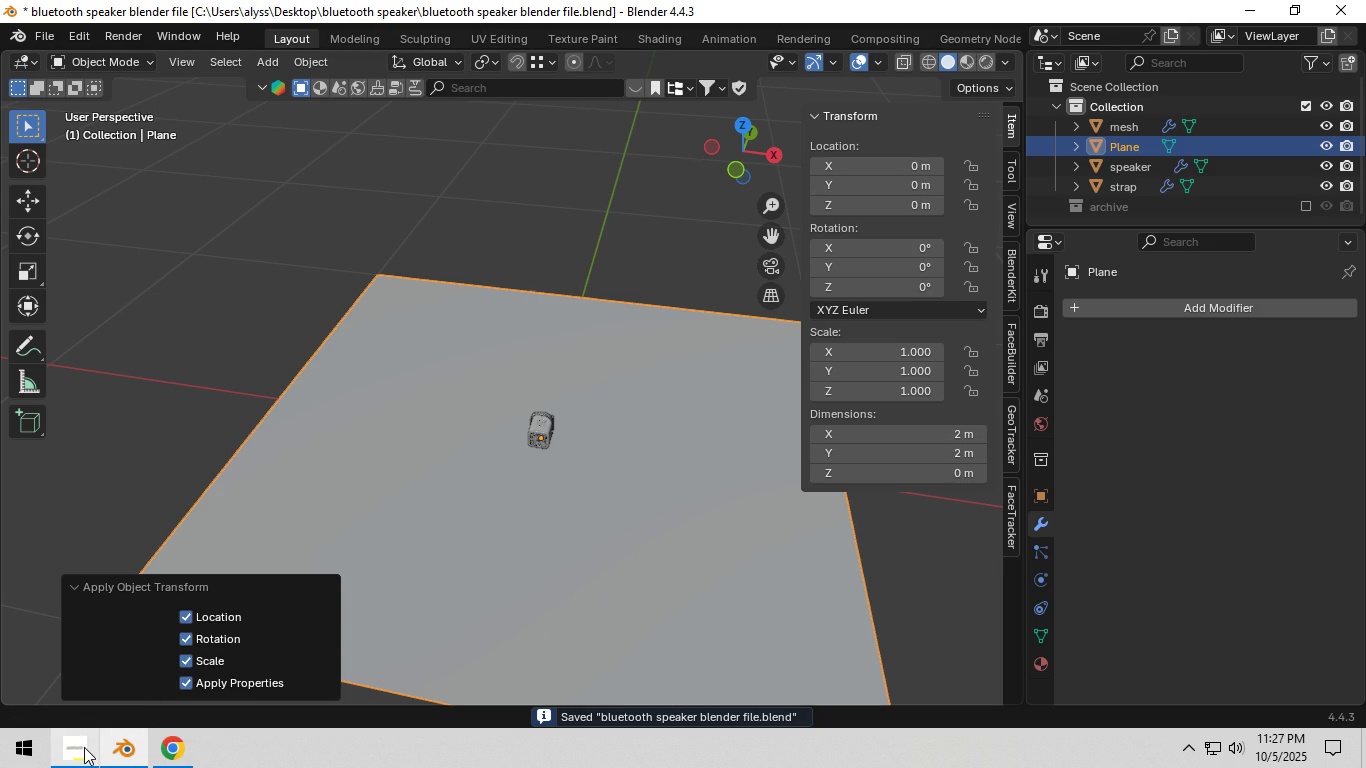 
left_click([165, 745])
 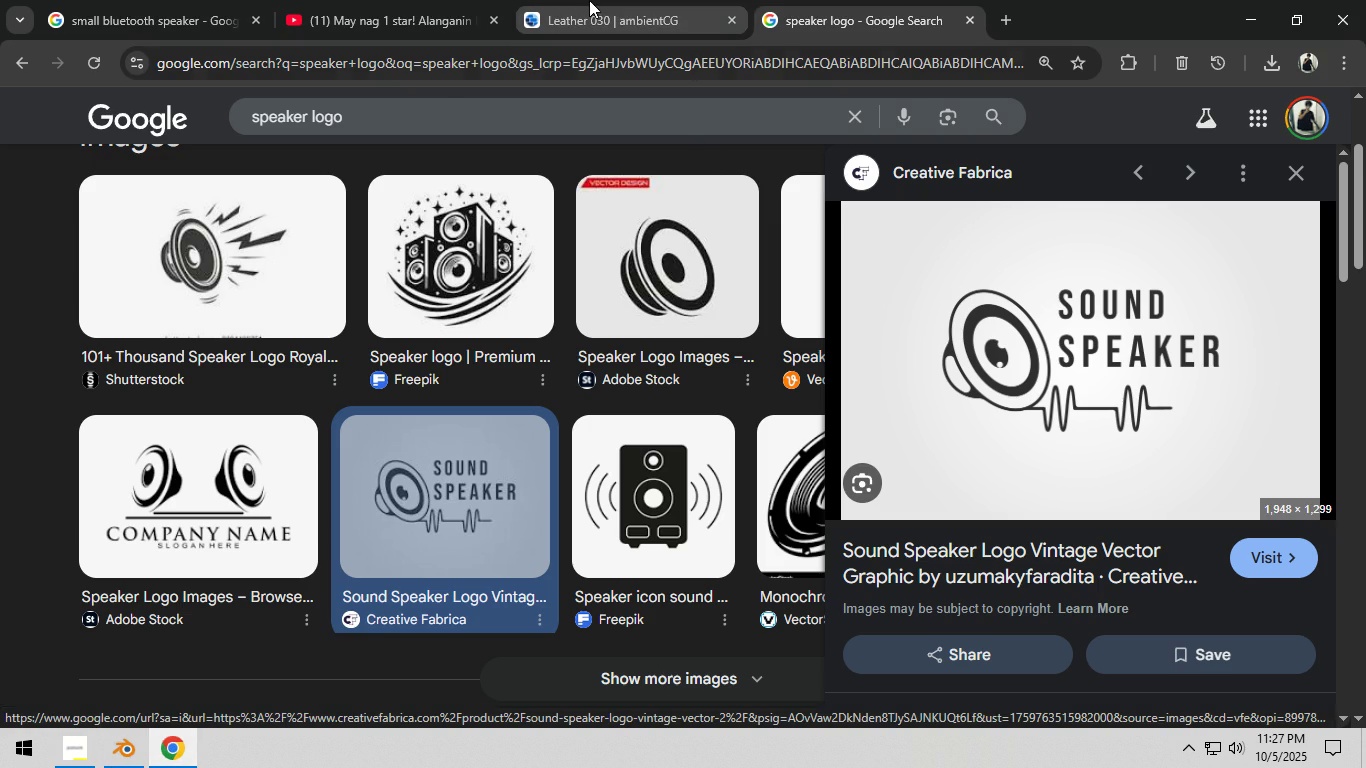 
left_click([589, 0])
 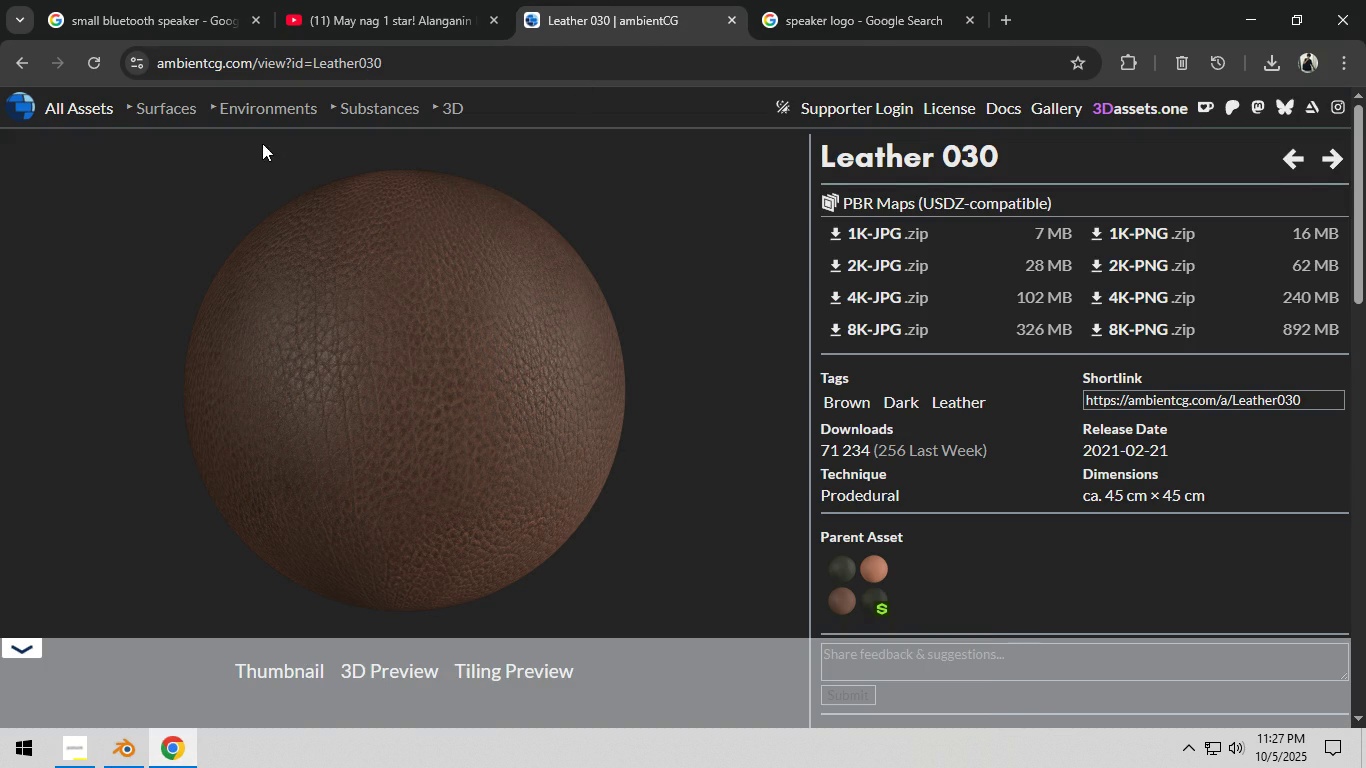 
scroll: coordinate [407, 238], scroll_direction: none, amount: 0.0
 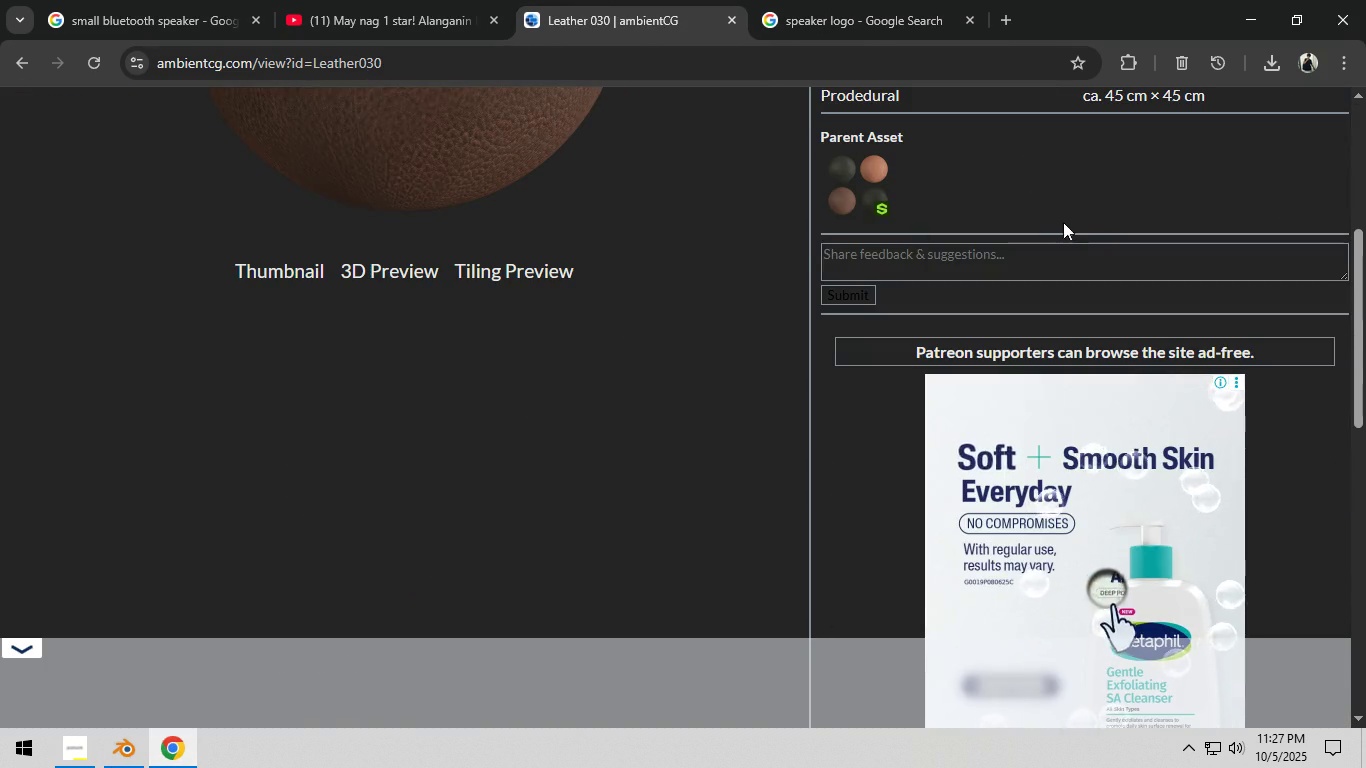 
scroll: coordinate [1023, 203], scroll_direction: up, amount: 7.0
 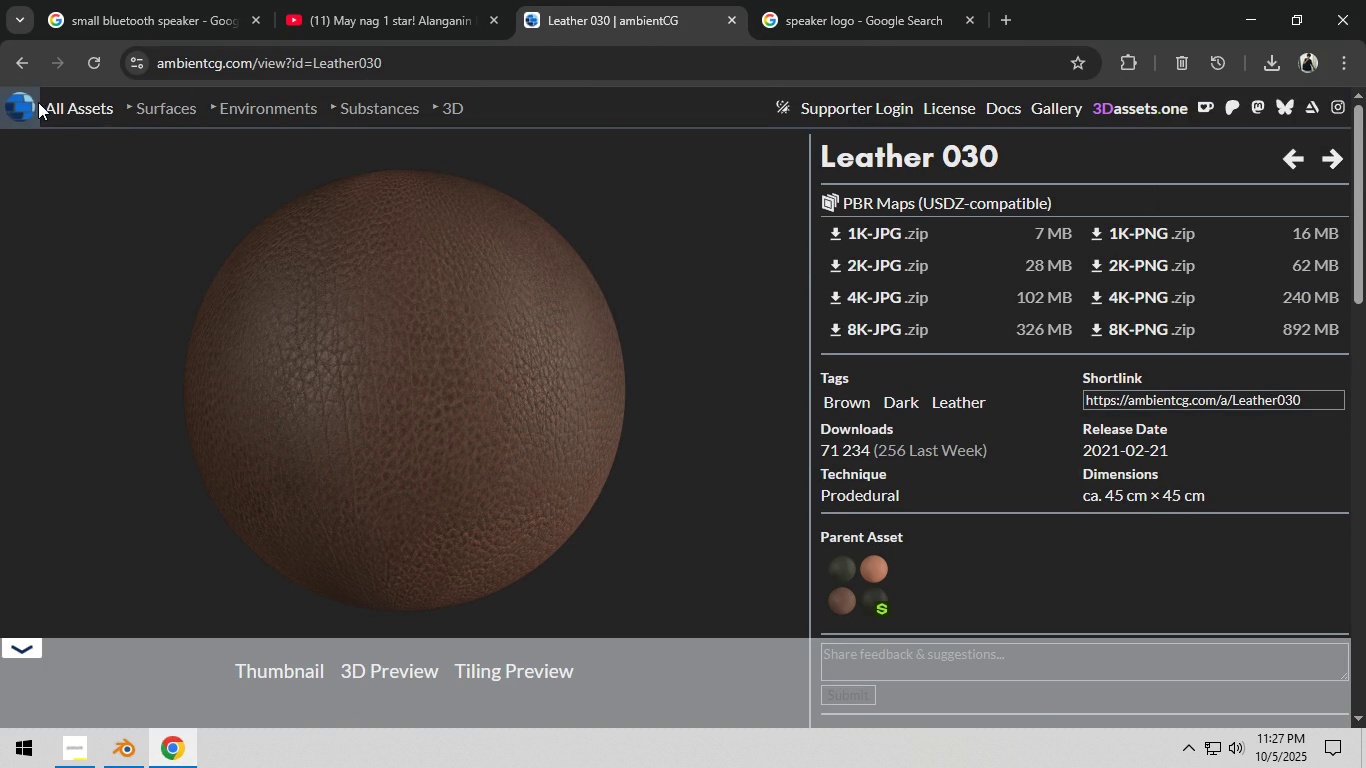 
left_click([38, 102])
 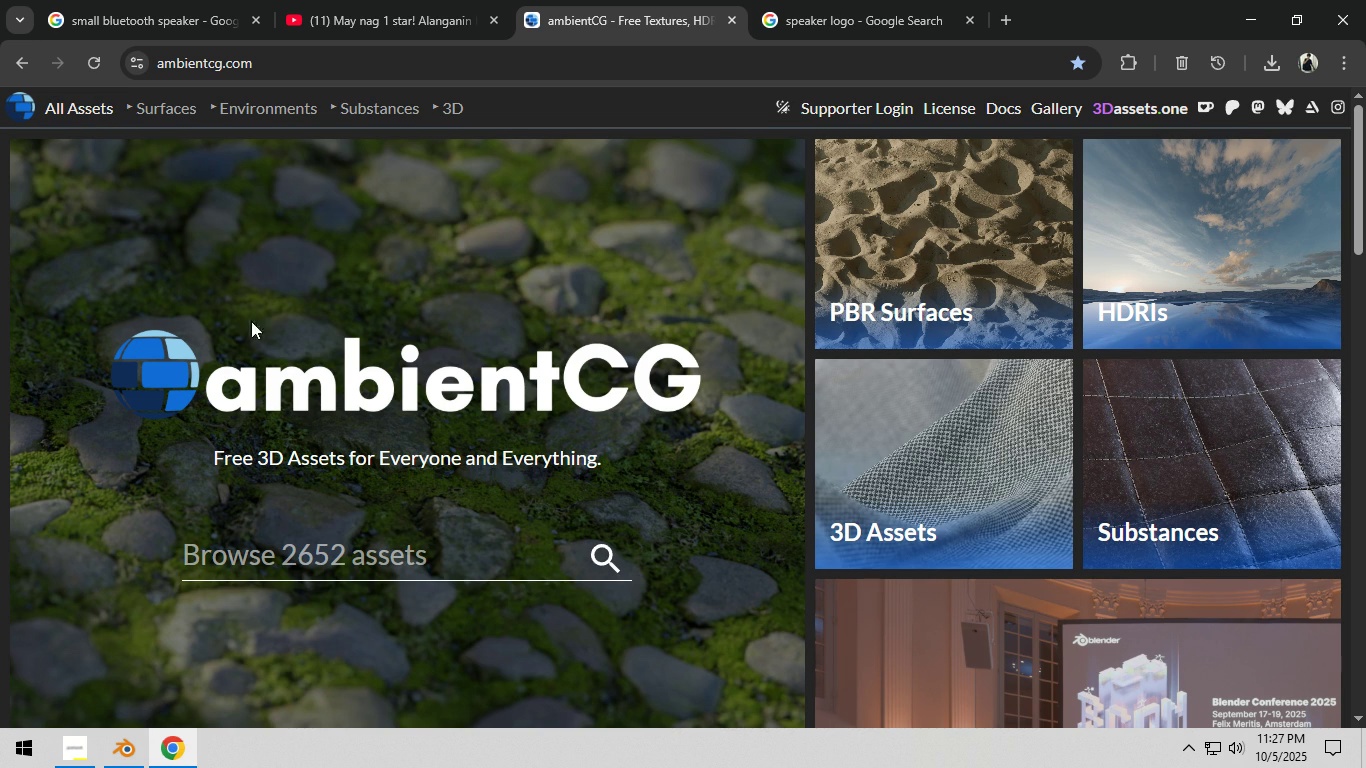 
left_click([347, 545])
 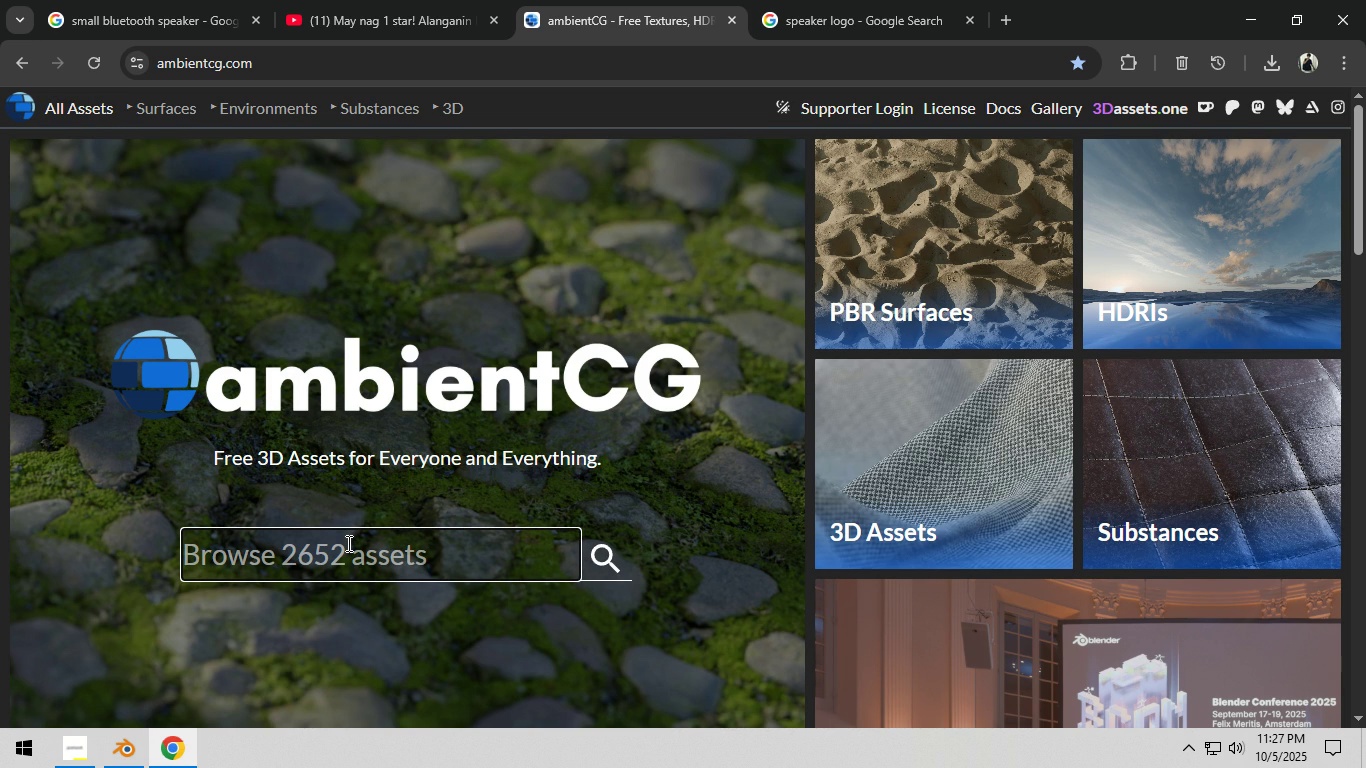 
type(fabric)
 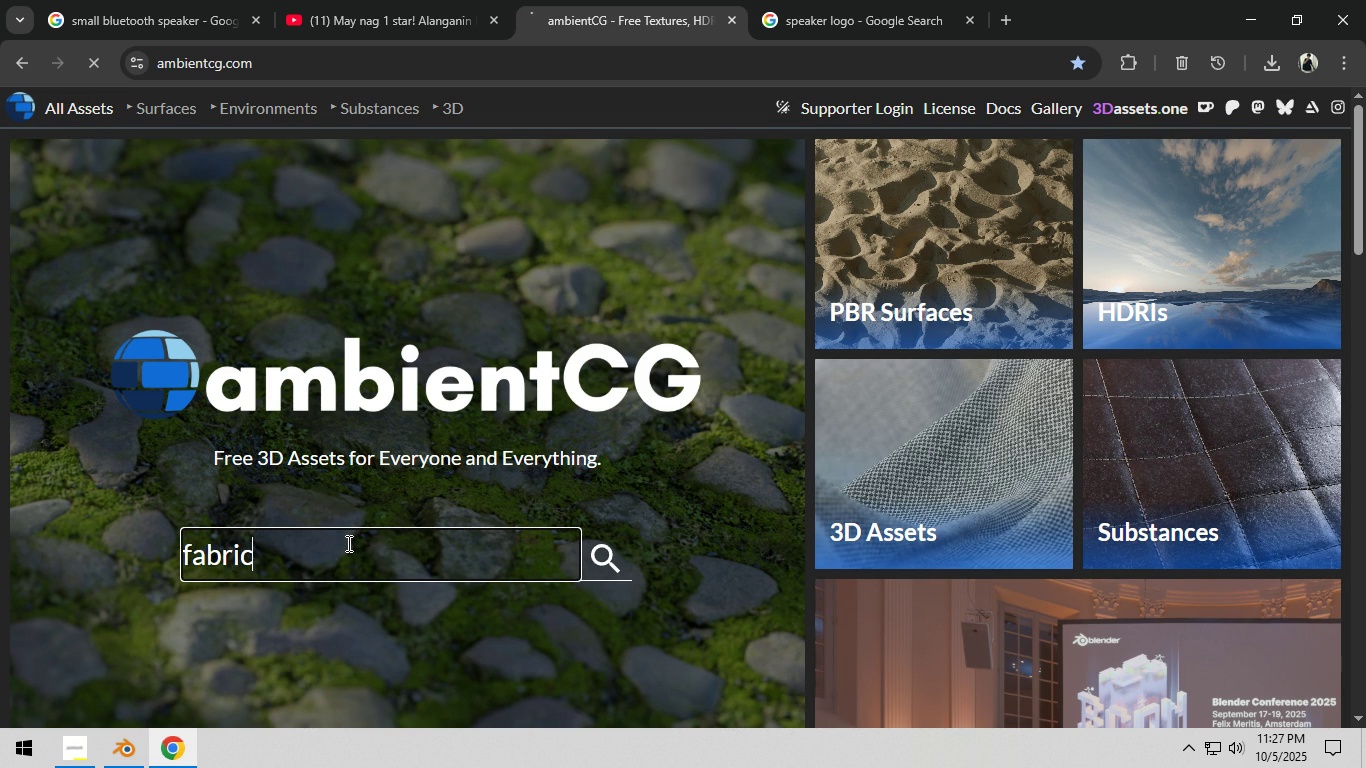 
key(Enter)
 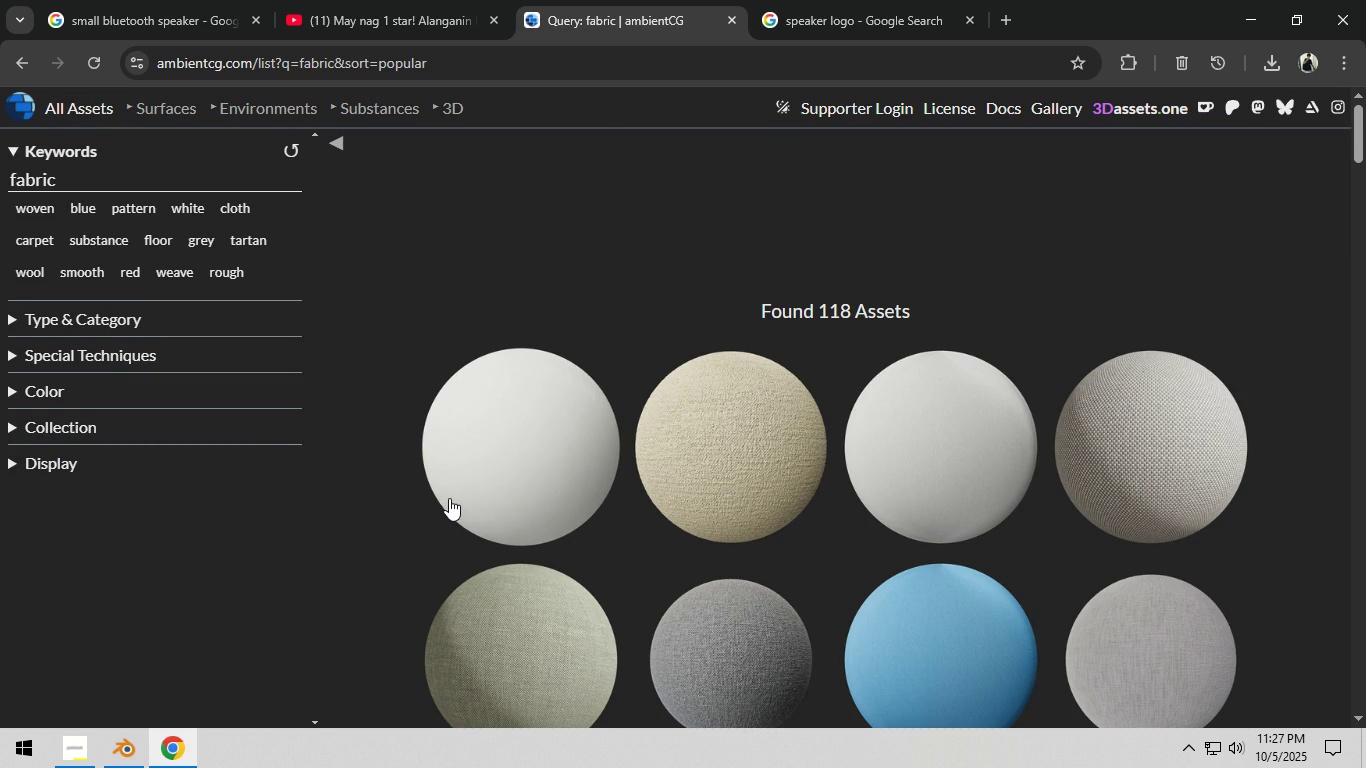 
scroll: coordinate [445, 499], scroll_direction: down, amount: 7.0
 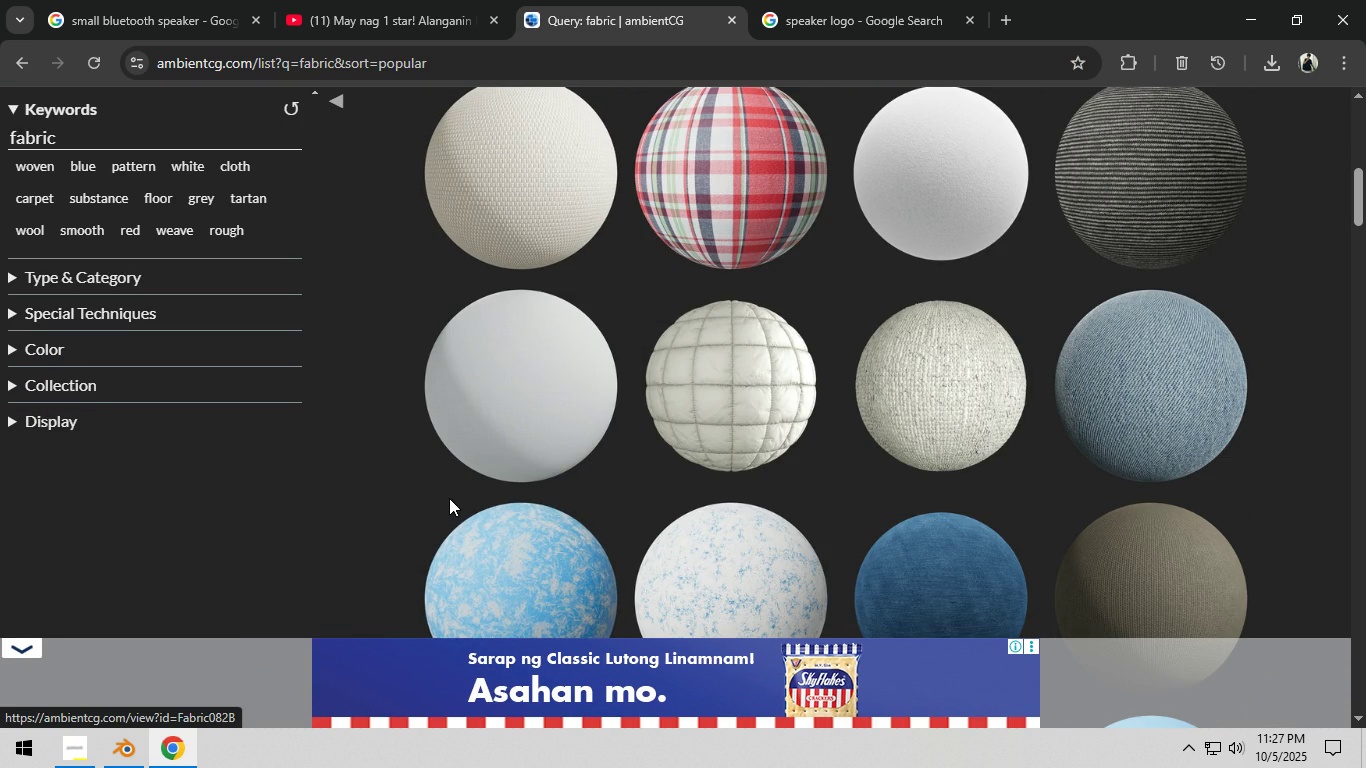 
scroll: coordinate [449, 498], scroll_direction: up, amount: 1.0
 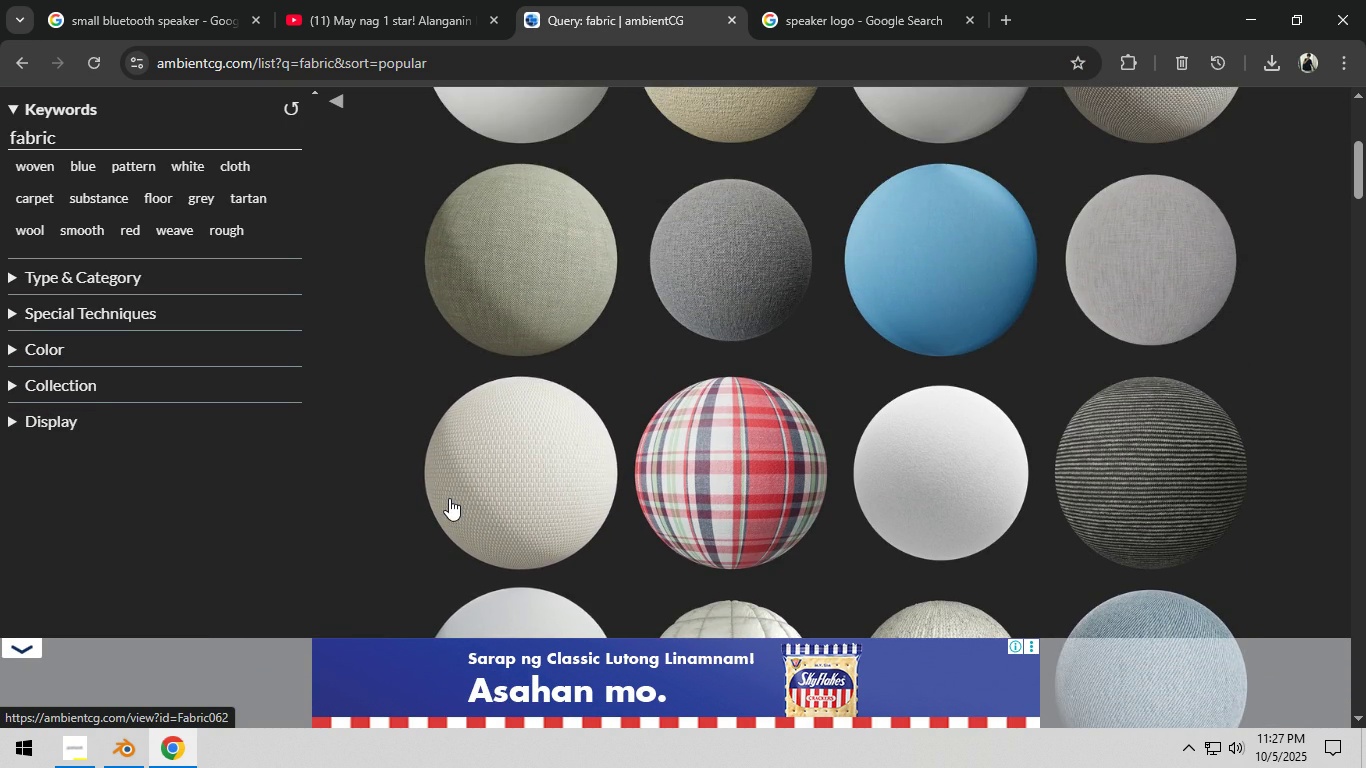 
scroll: coordinate [451, 493], scroll_direction: down, amount: 9.0
 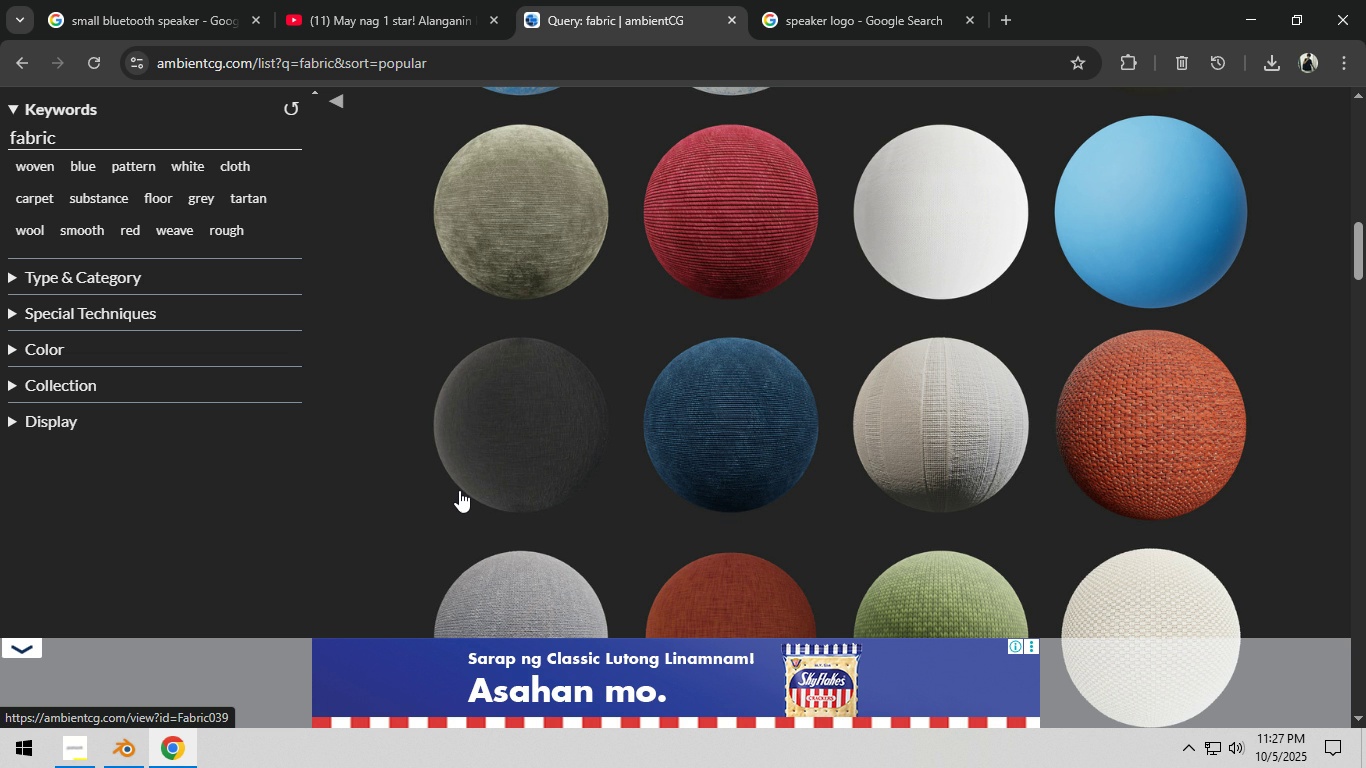 
wait(5.92)
 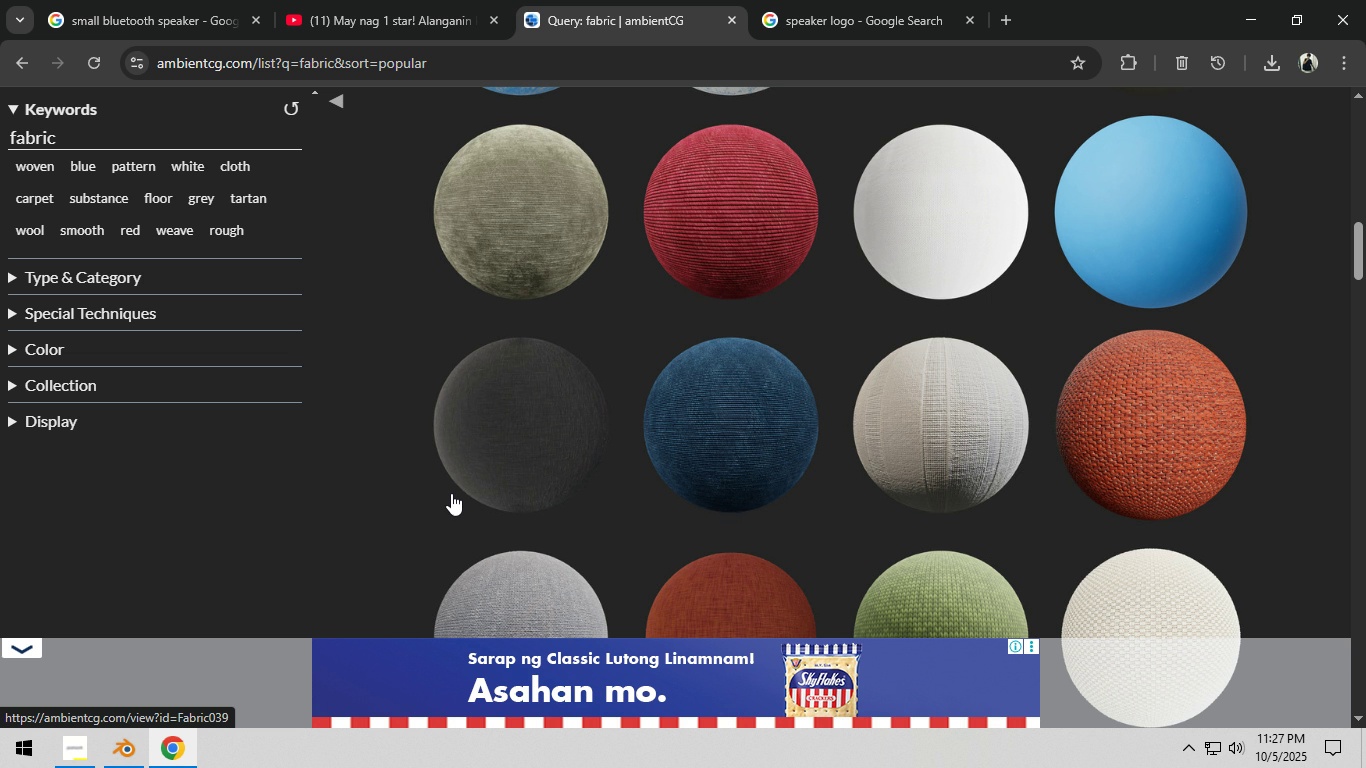 
scroll: coordinate [459, 493], scroll_direction: down, amount: 12.0
 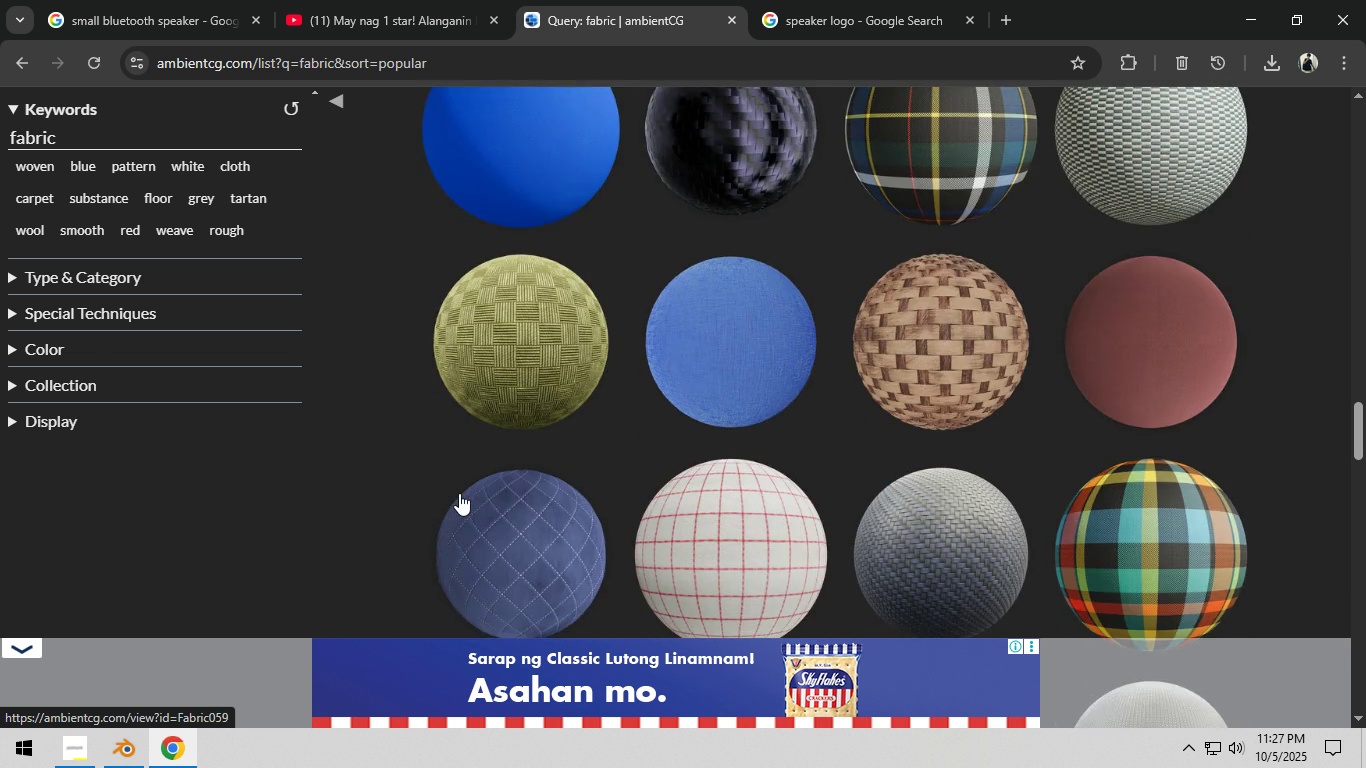 
scroll: coordinate [459, 494], scroll_direction: up, amount: 37.0
 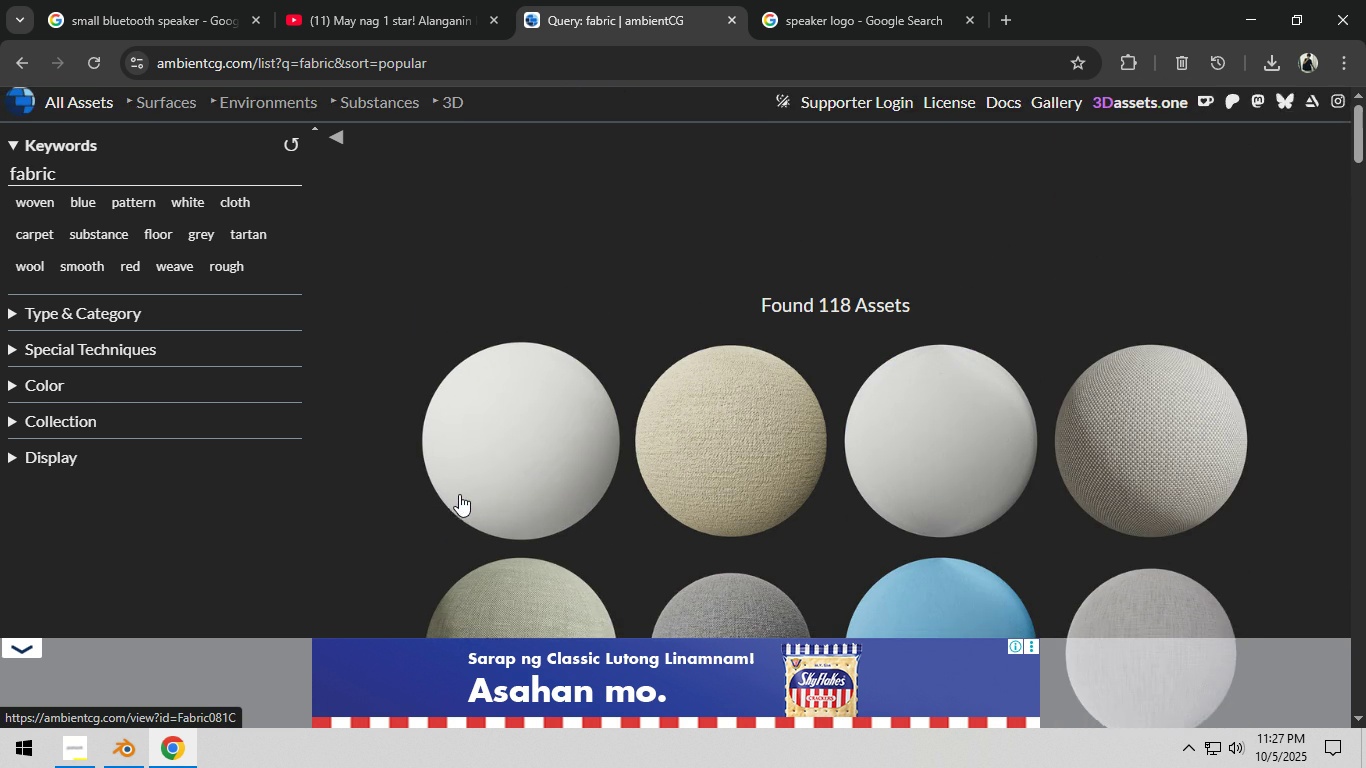 
scroll: coordinate [459, 494], scroll_direction: down, amount: 2.0
 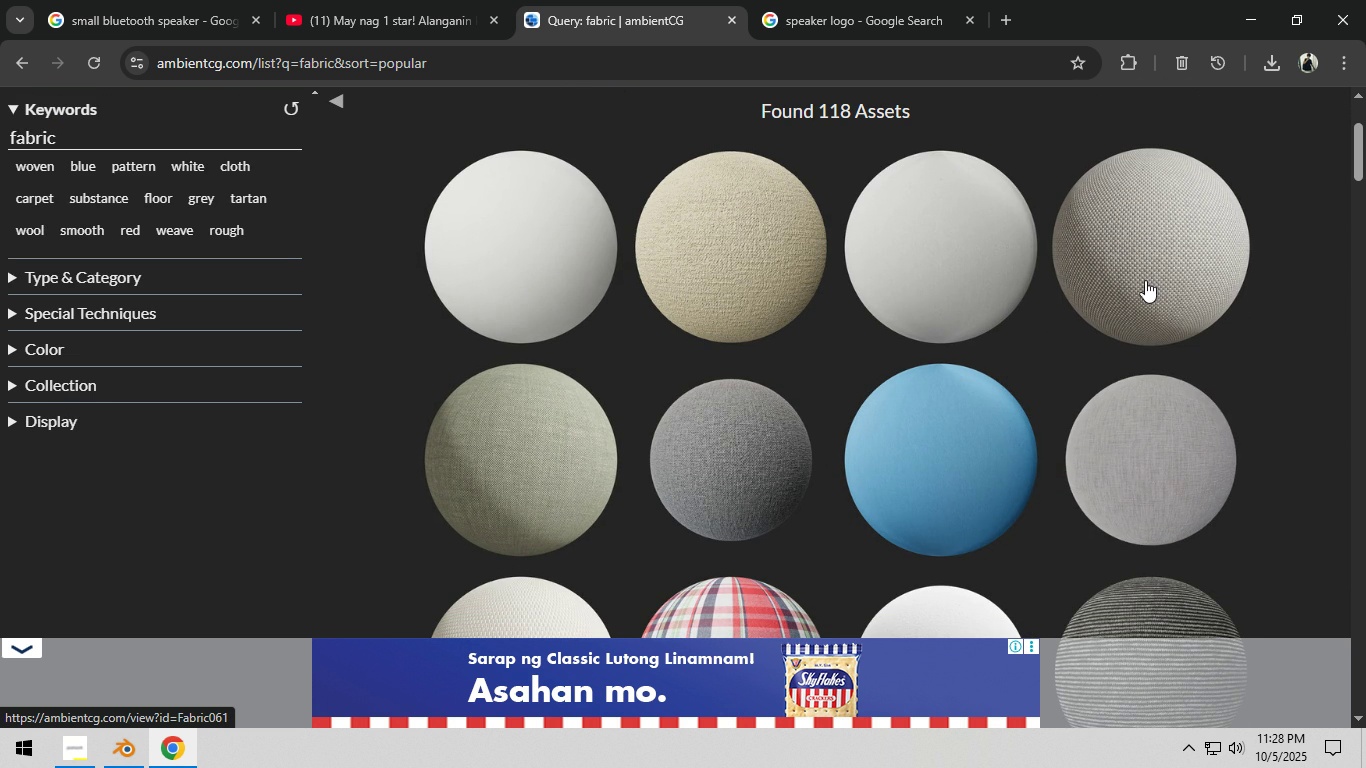 
left_click([745, 454])
 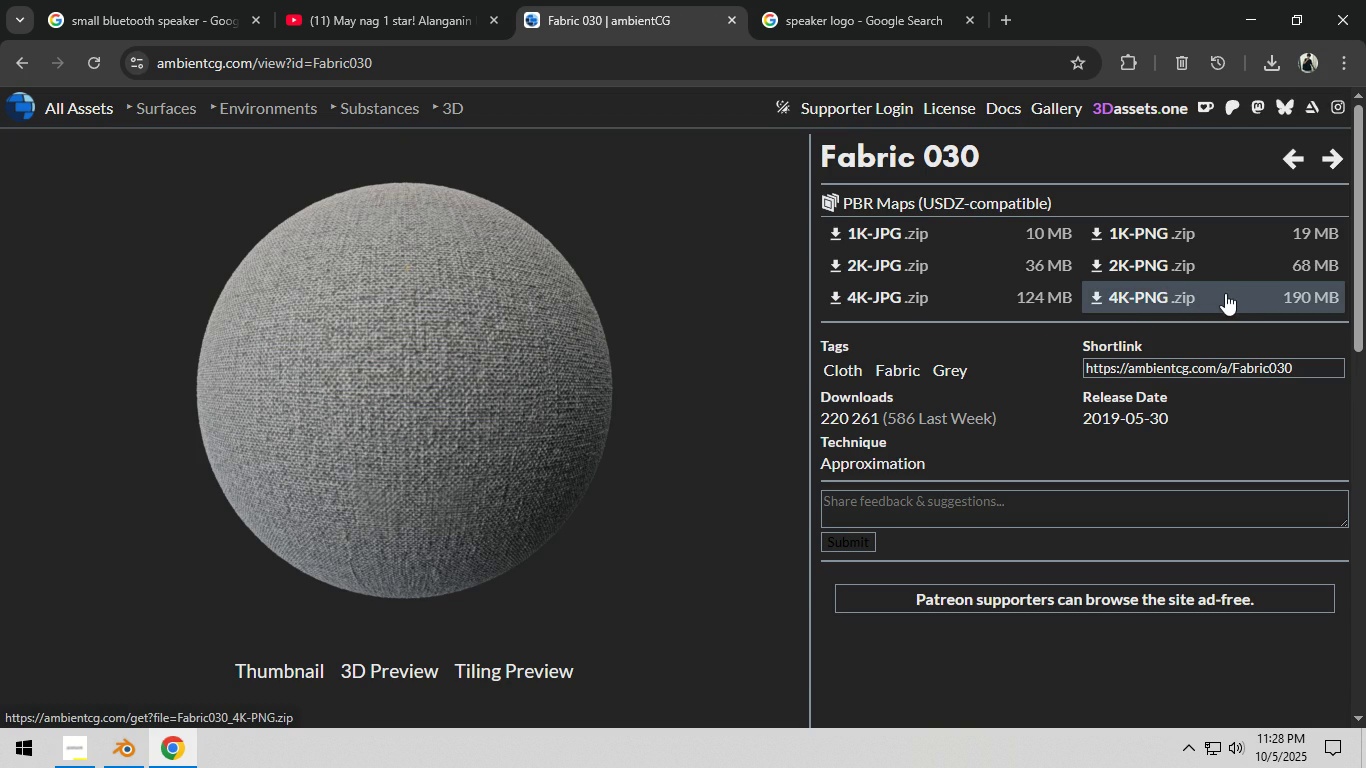 
wait(6.37)
 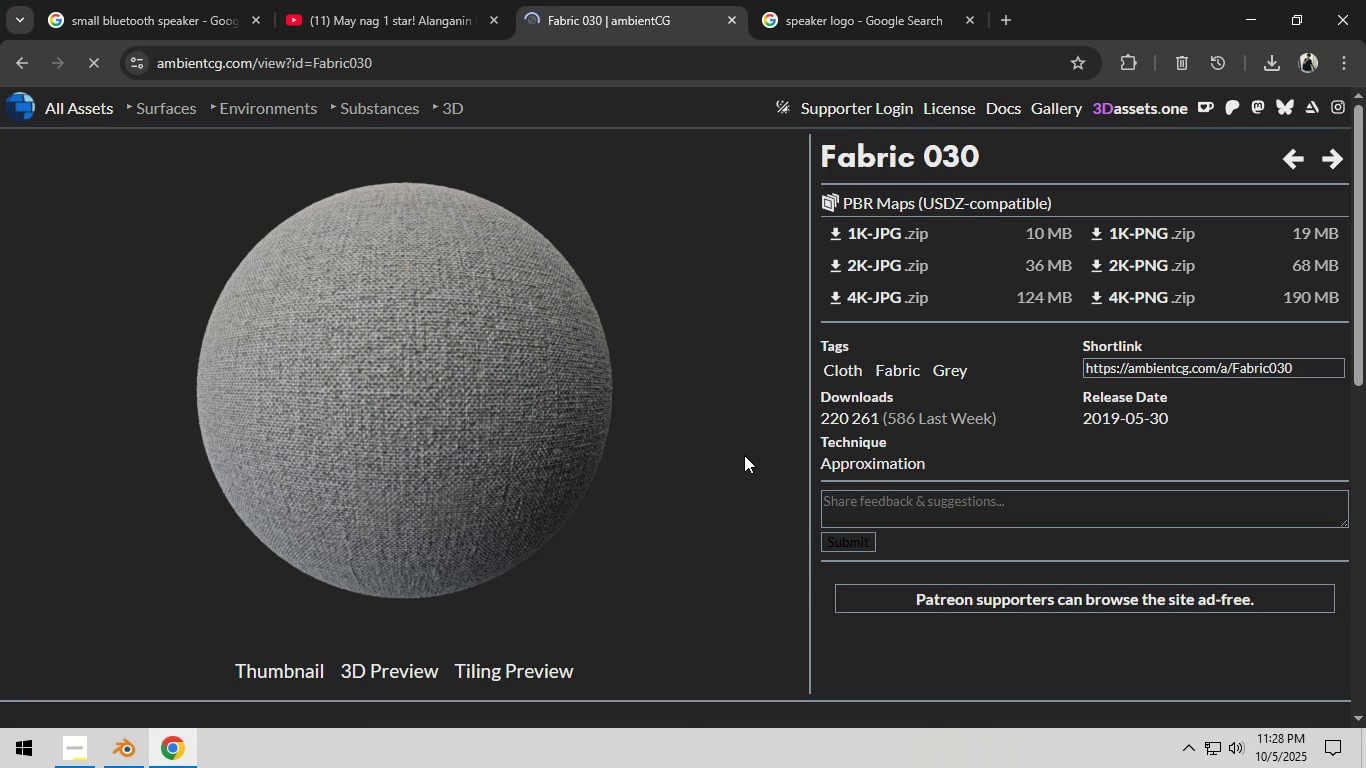 
left_click([1238, 270])
 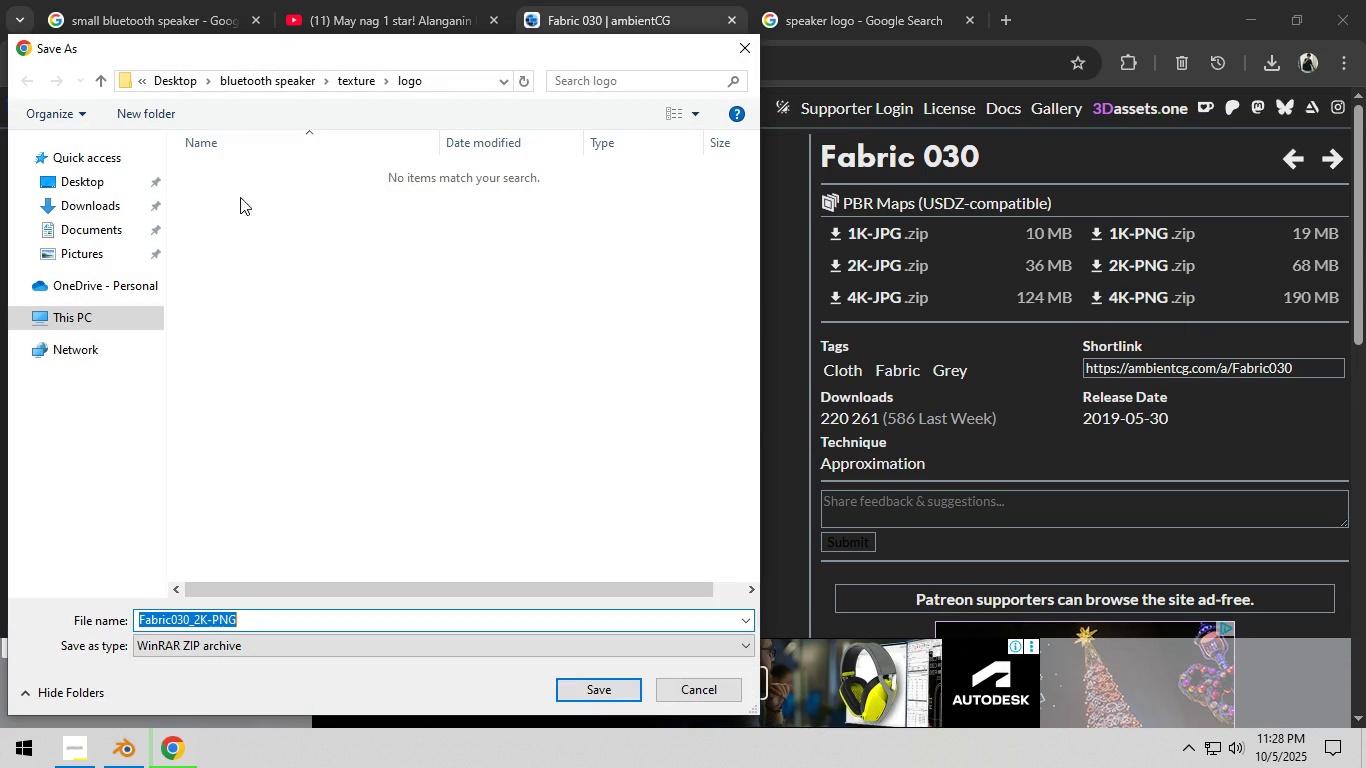 
left_click([354, 81])
 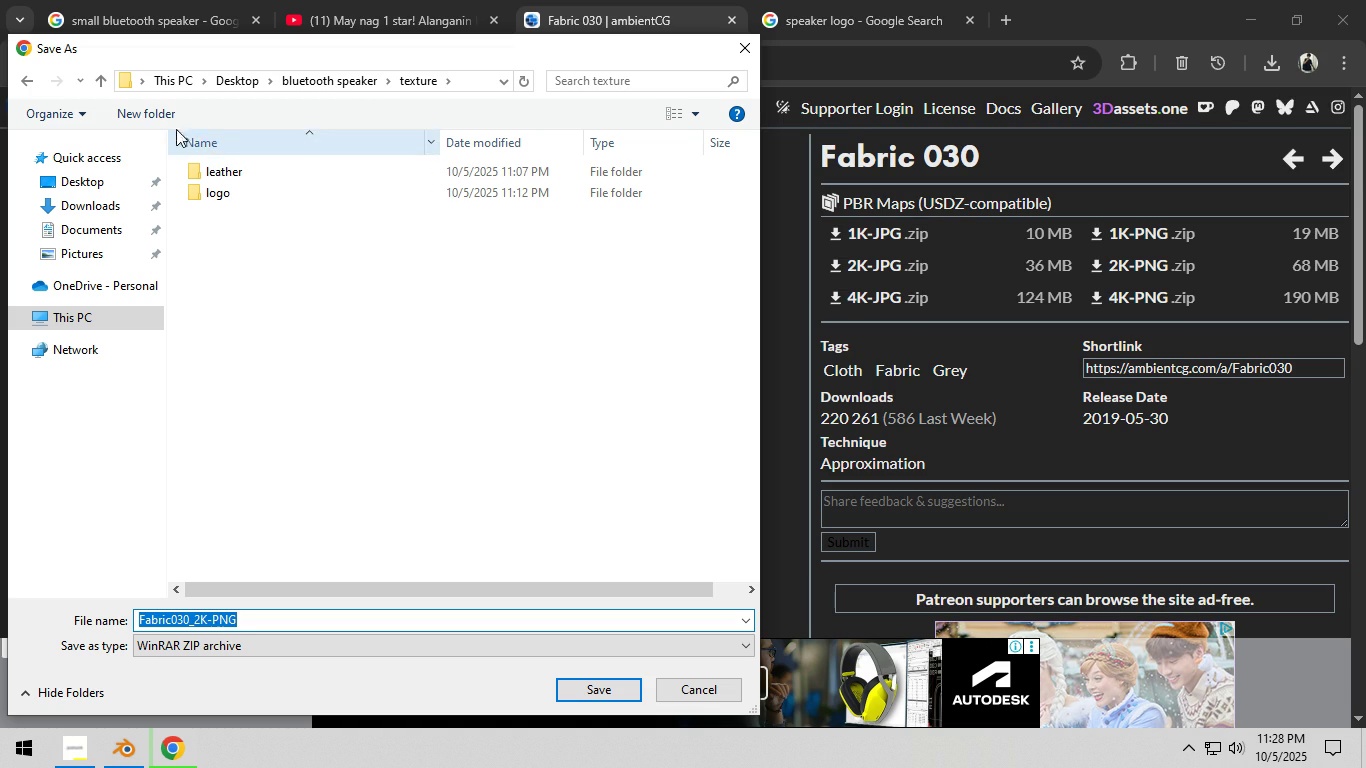 
left_click([173, 123])
 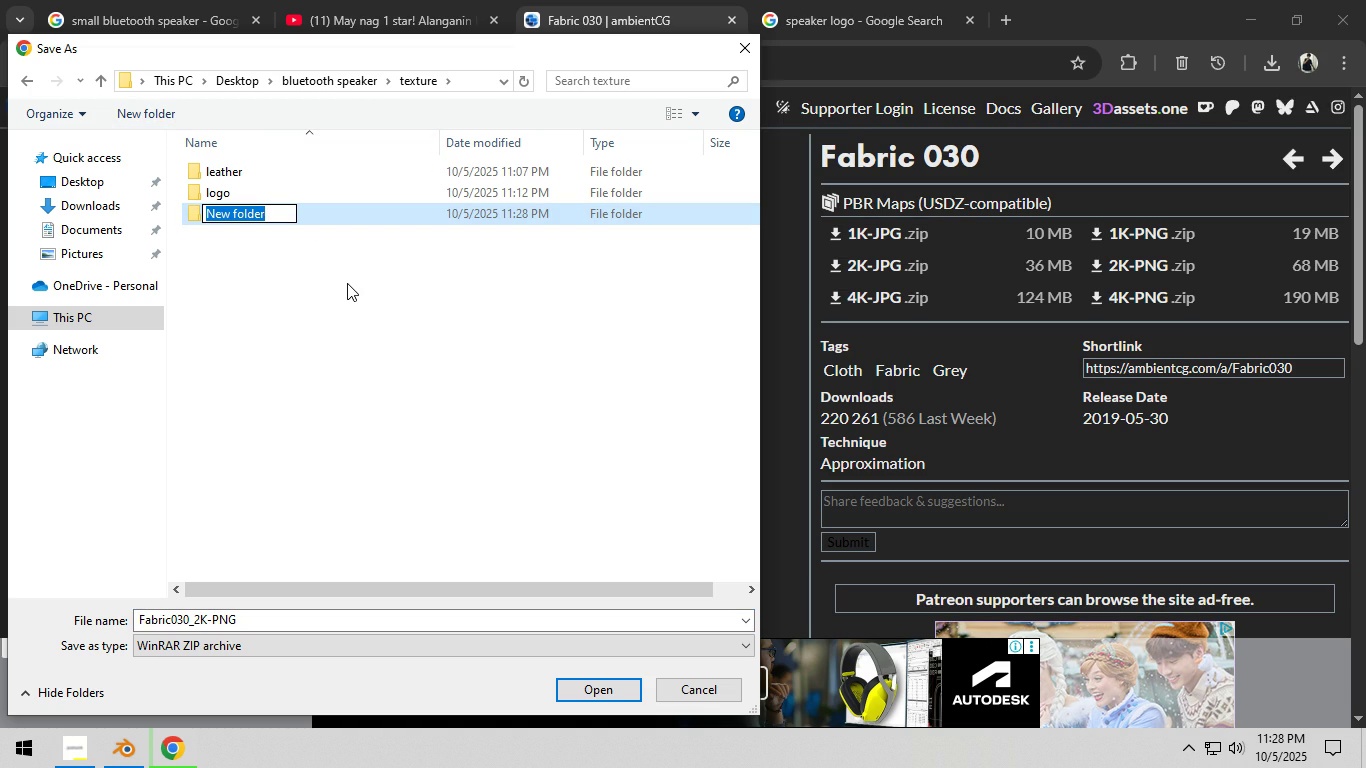 
type(fabric)
 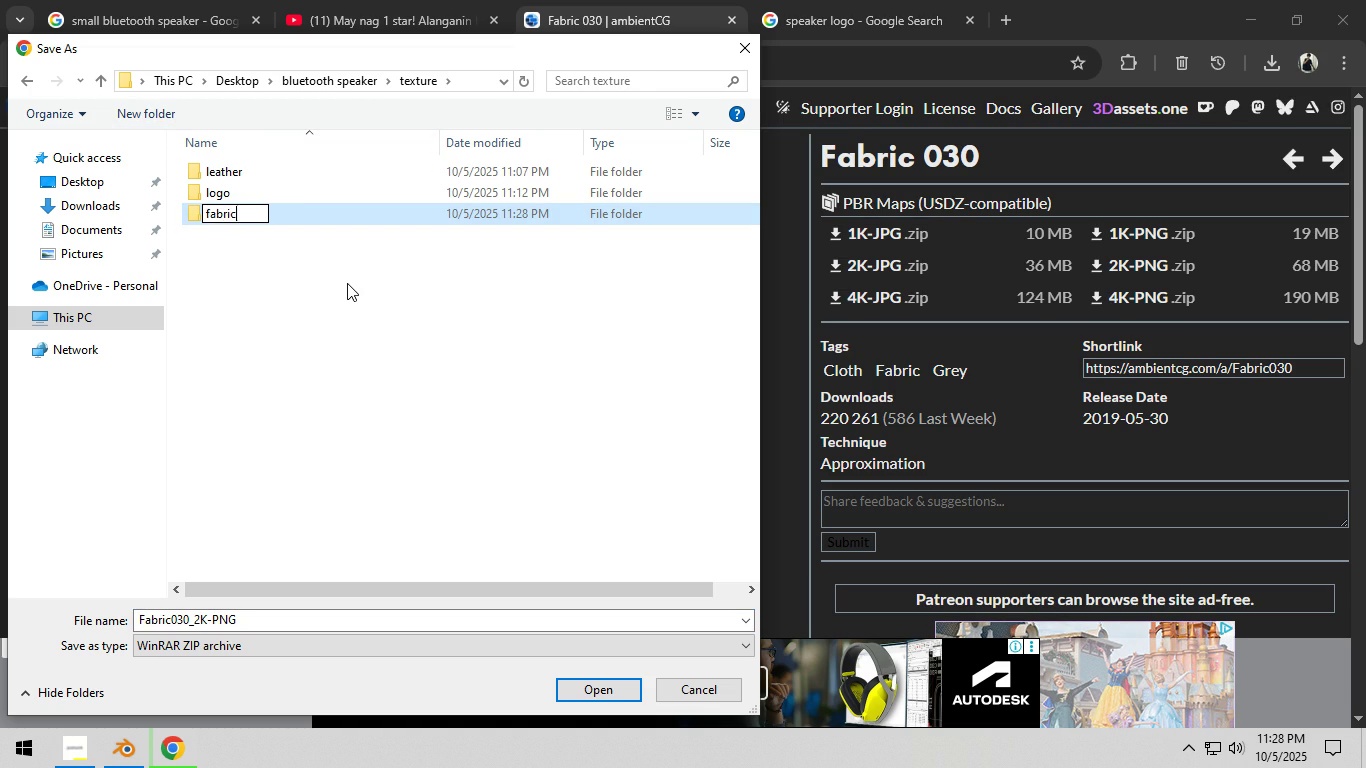 
key(Enter)
 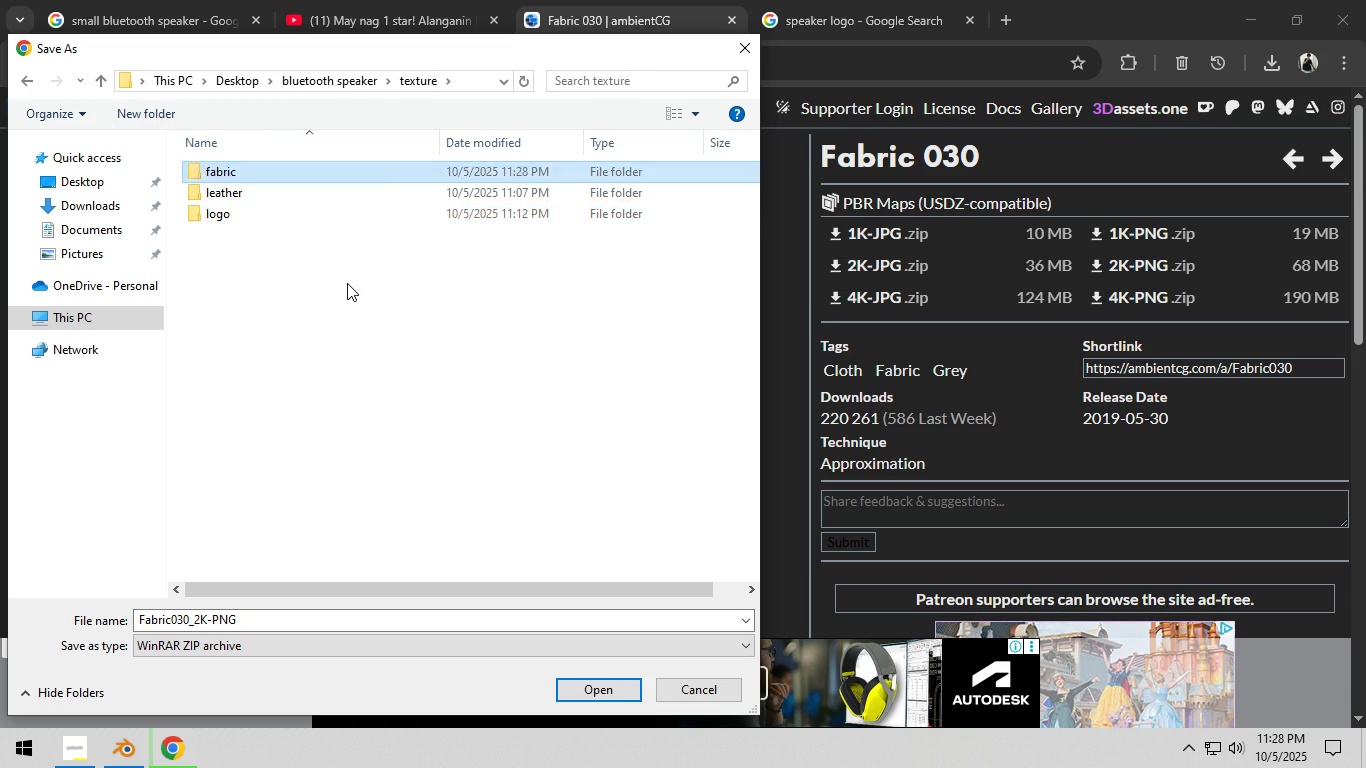 
key(Enter)
 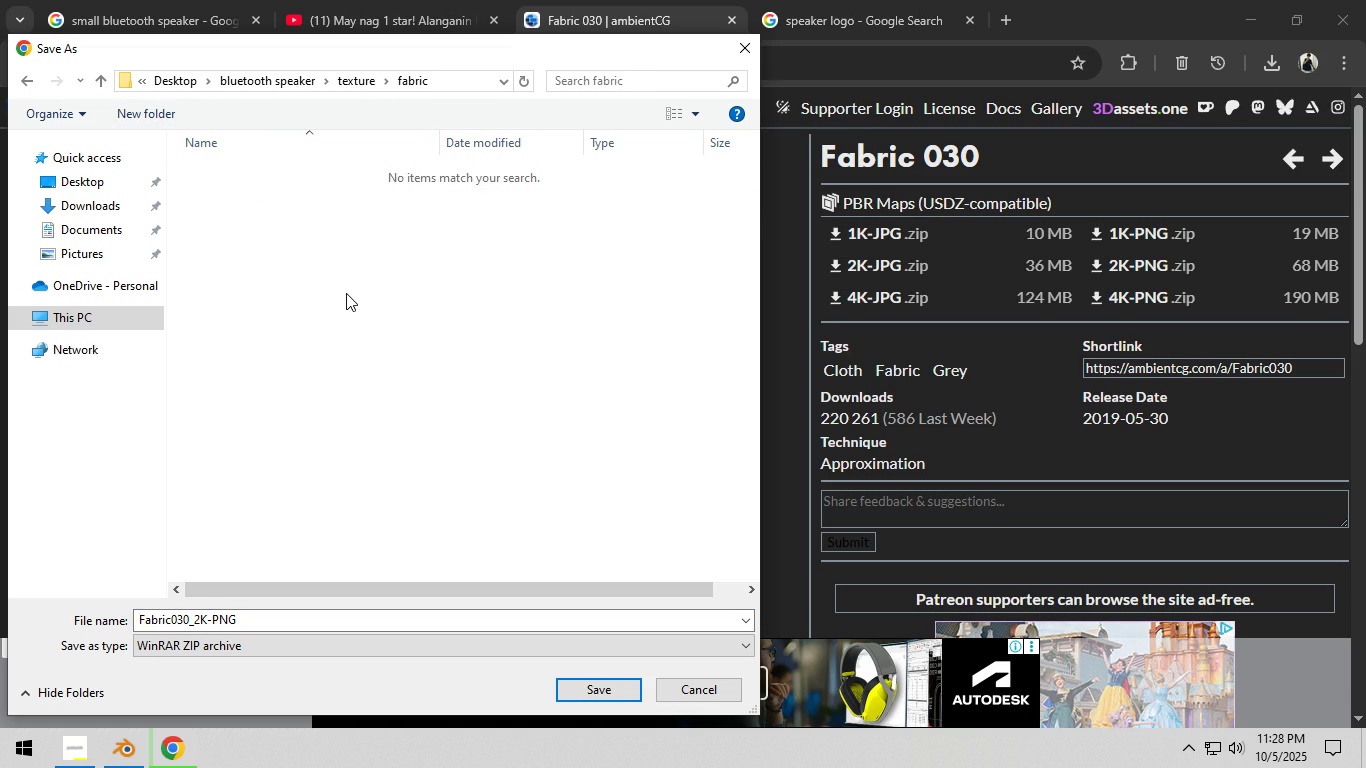 
scroll: coordinate [378, 380], scroll_direction: down, amount: 1.0
 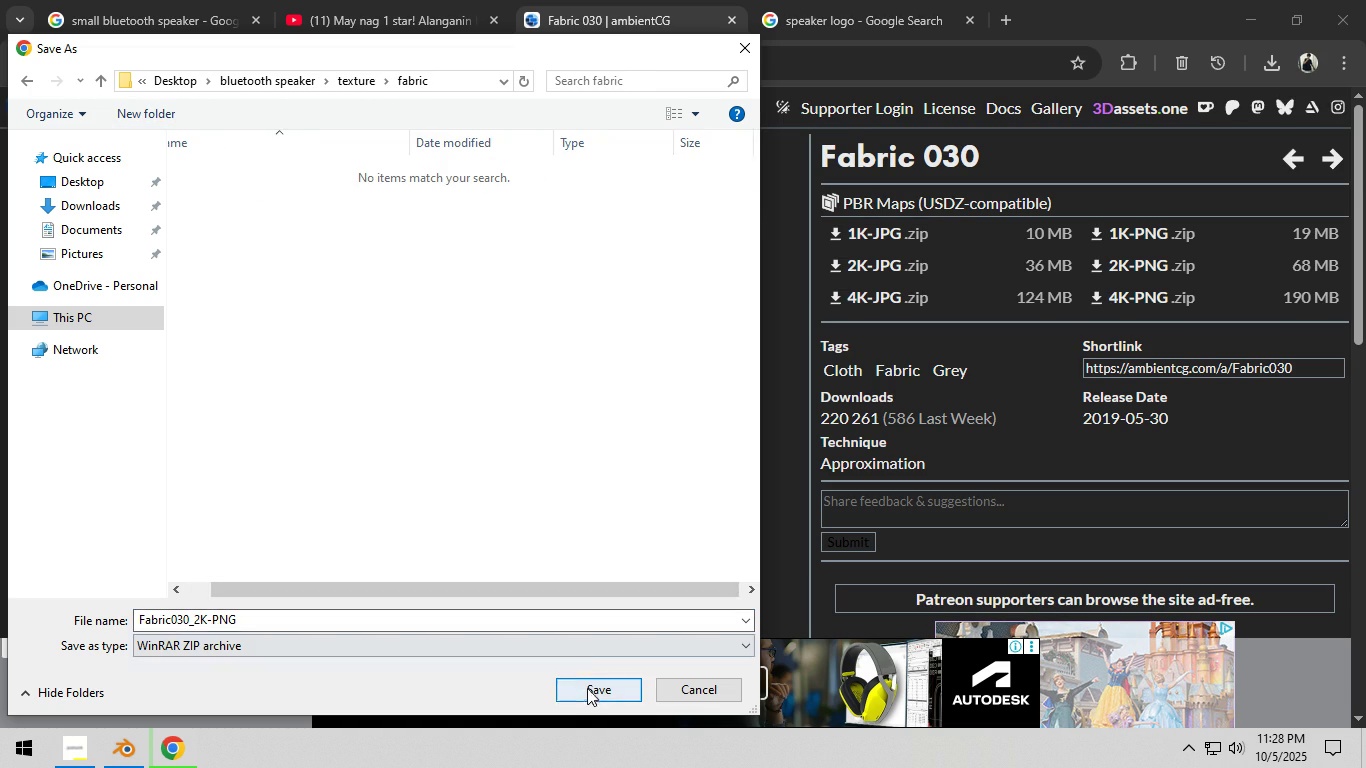 
left_click([587, 687])
 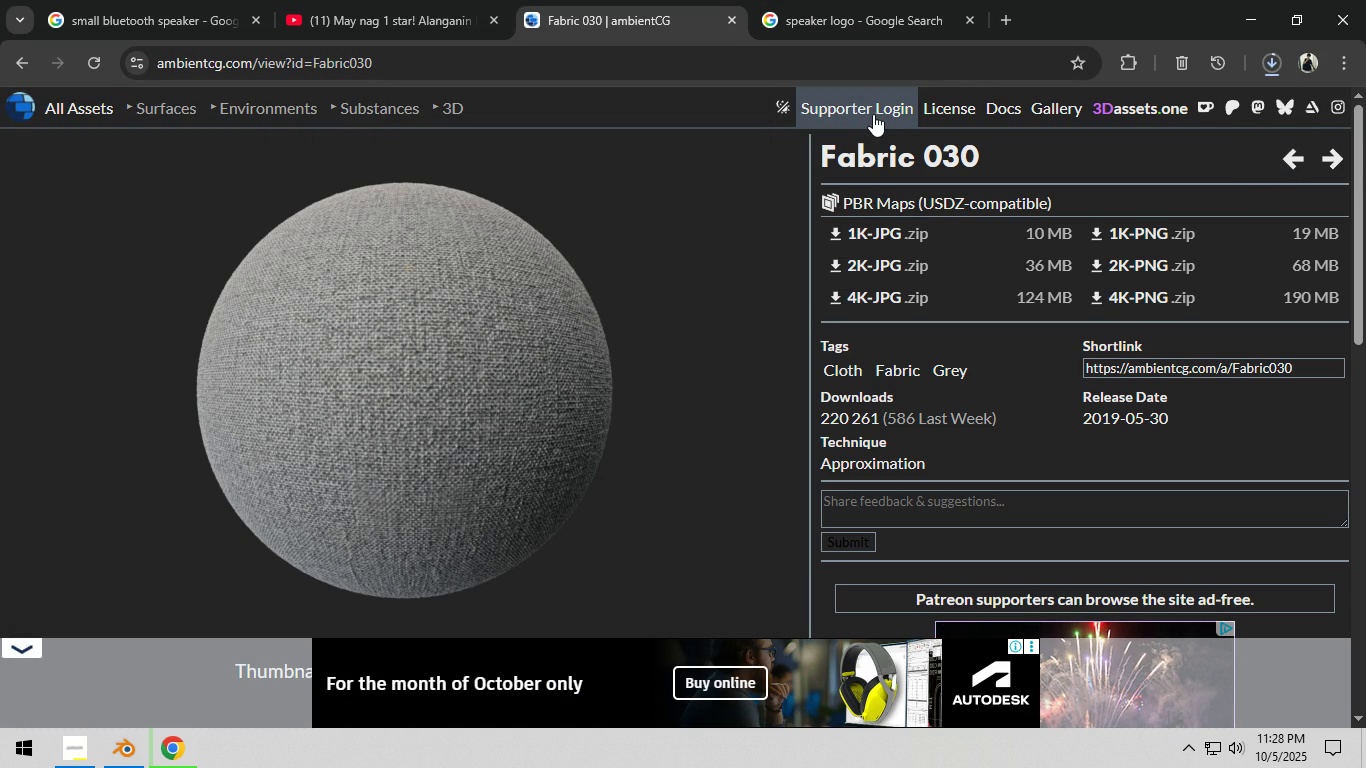 
wait(8.36)
 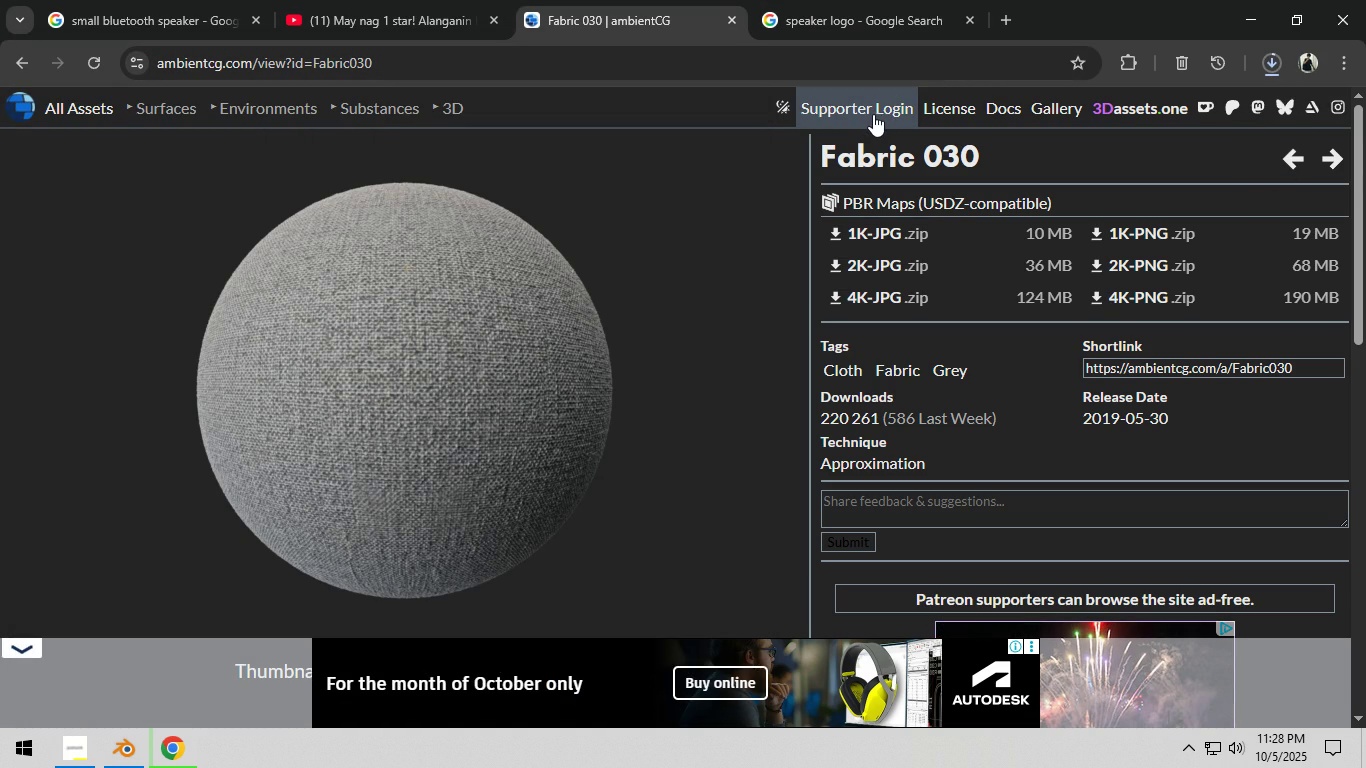 
left_click([1276, 56])
 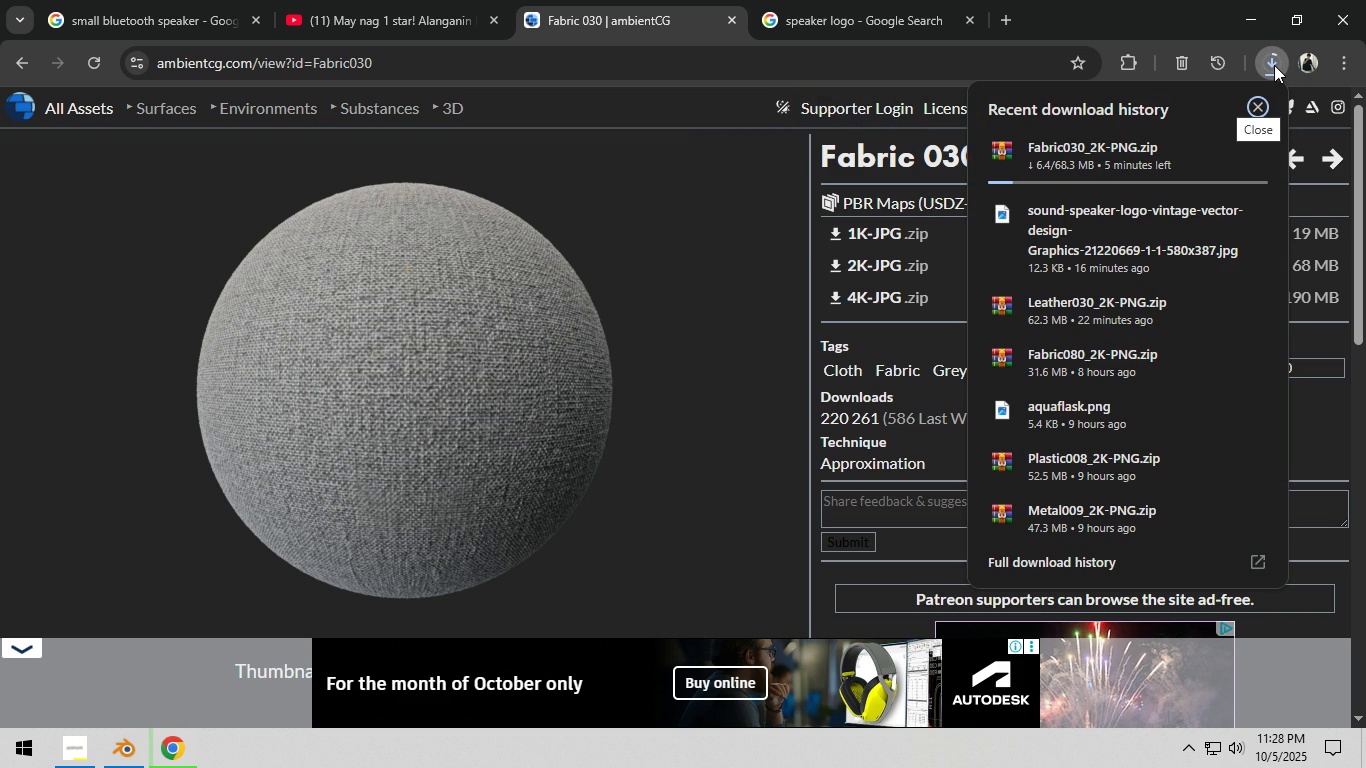 
wait(5.05)
 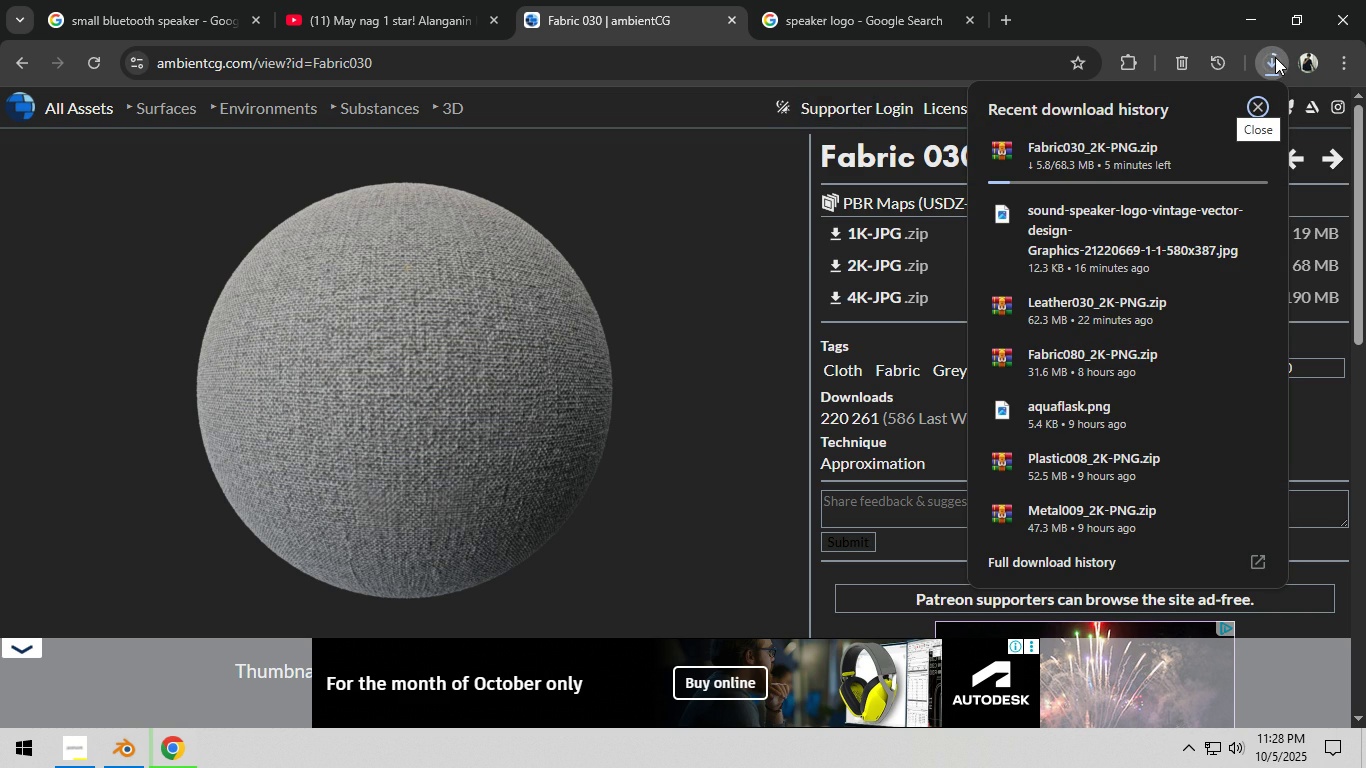 
left_click([1266, 66])
 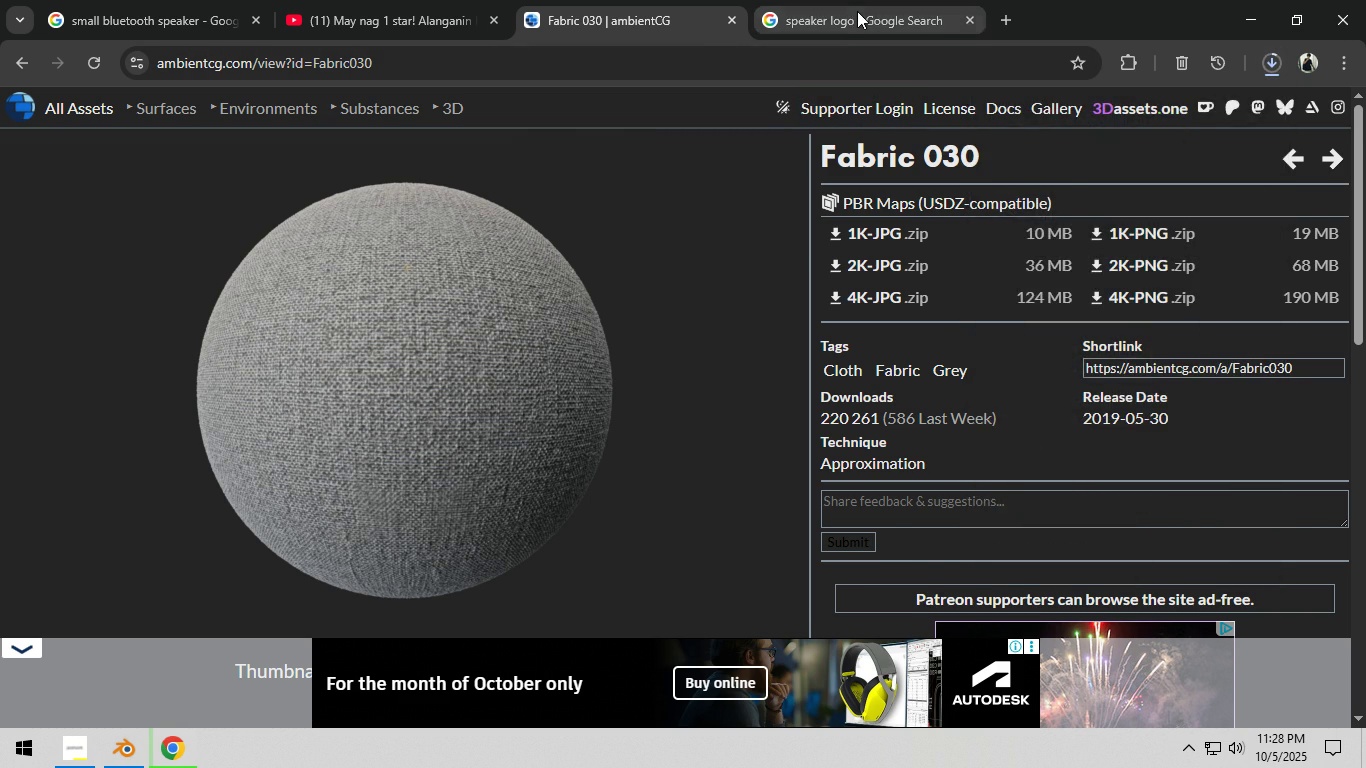 
left_click([857, 11])
 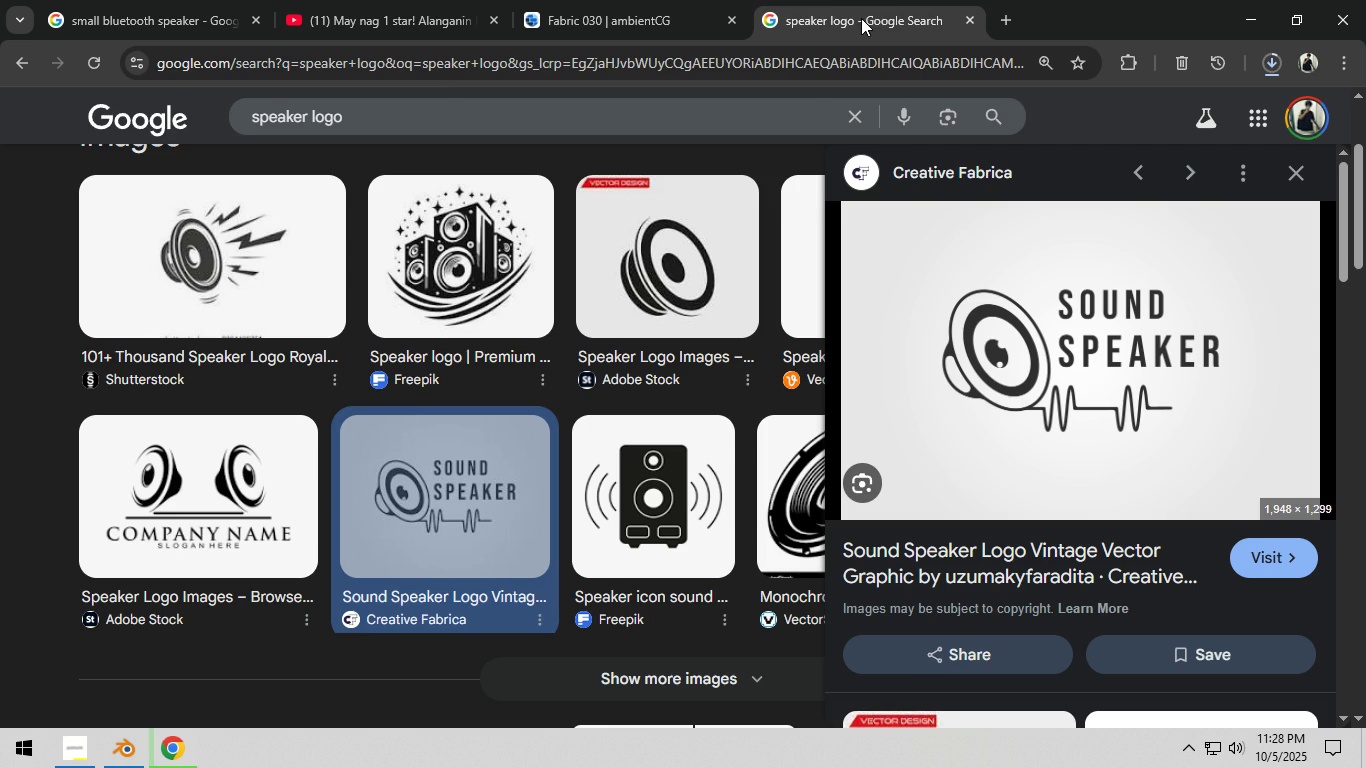 
middle_click([861, 18])
 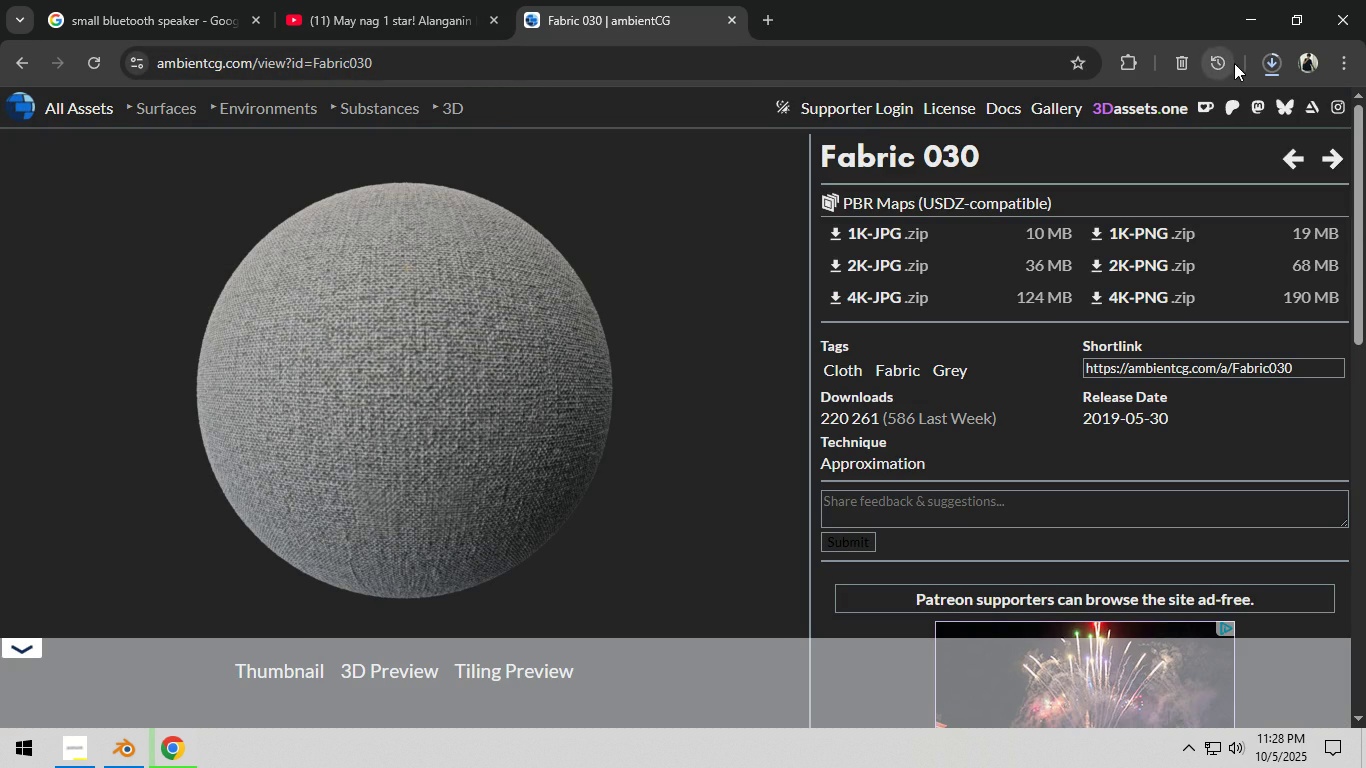 
left_click([1250, 10])
 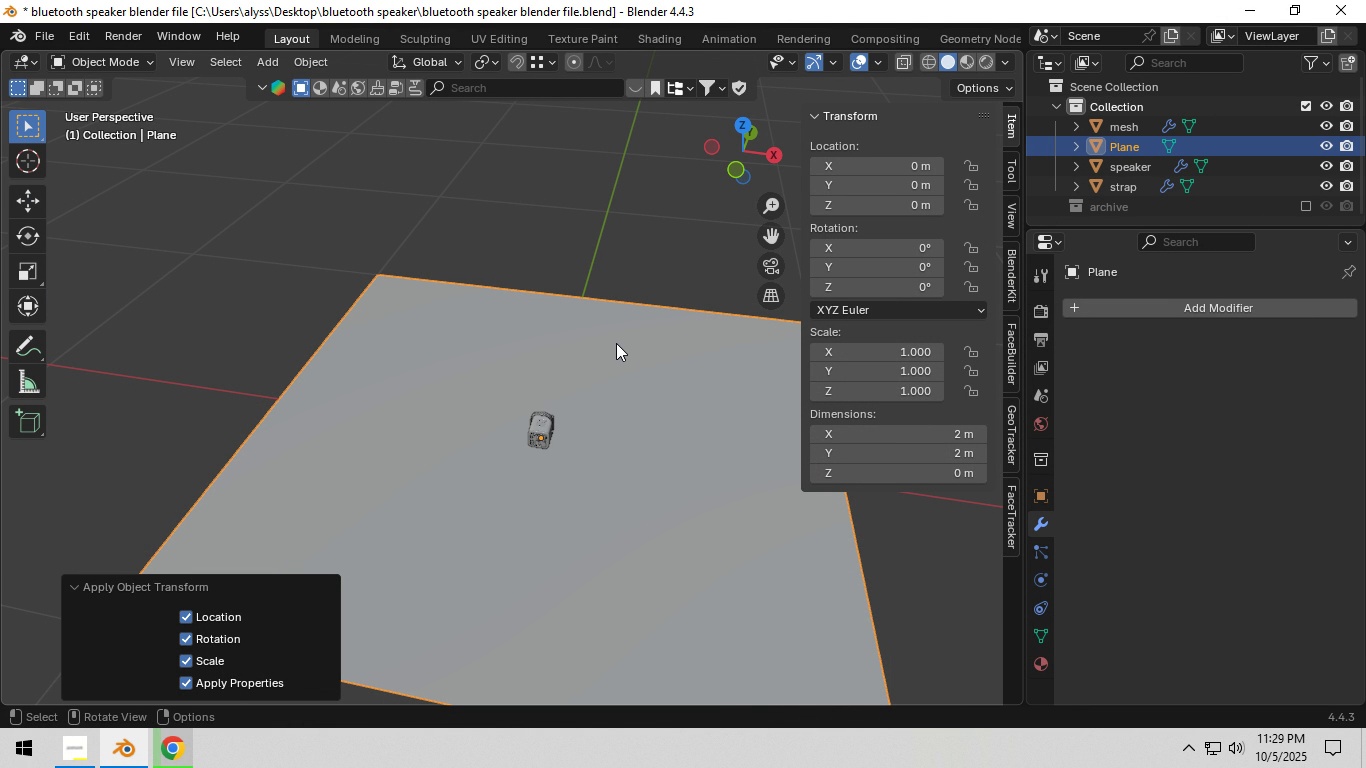 
wait(32.51)
 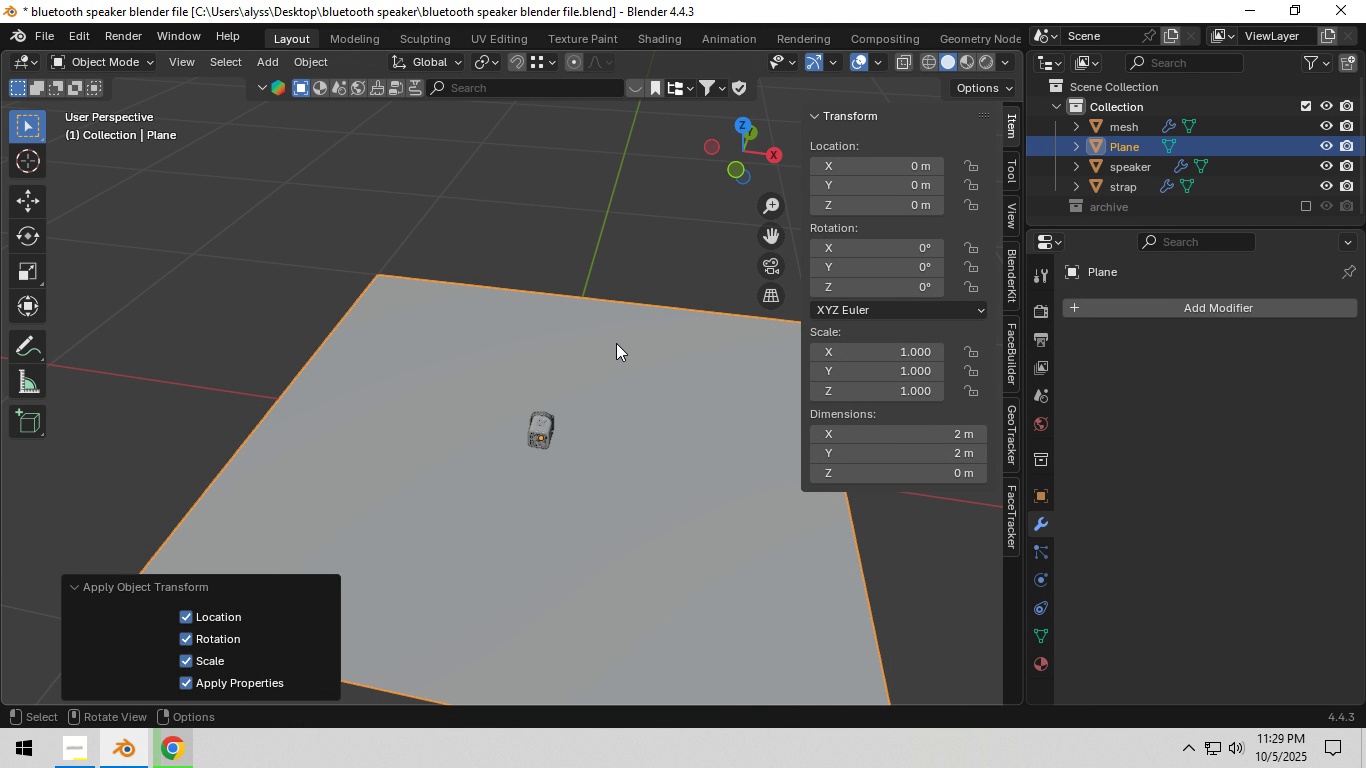 
left_click([633, 243])